 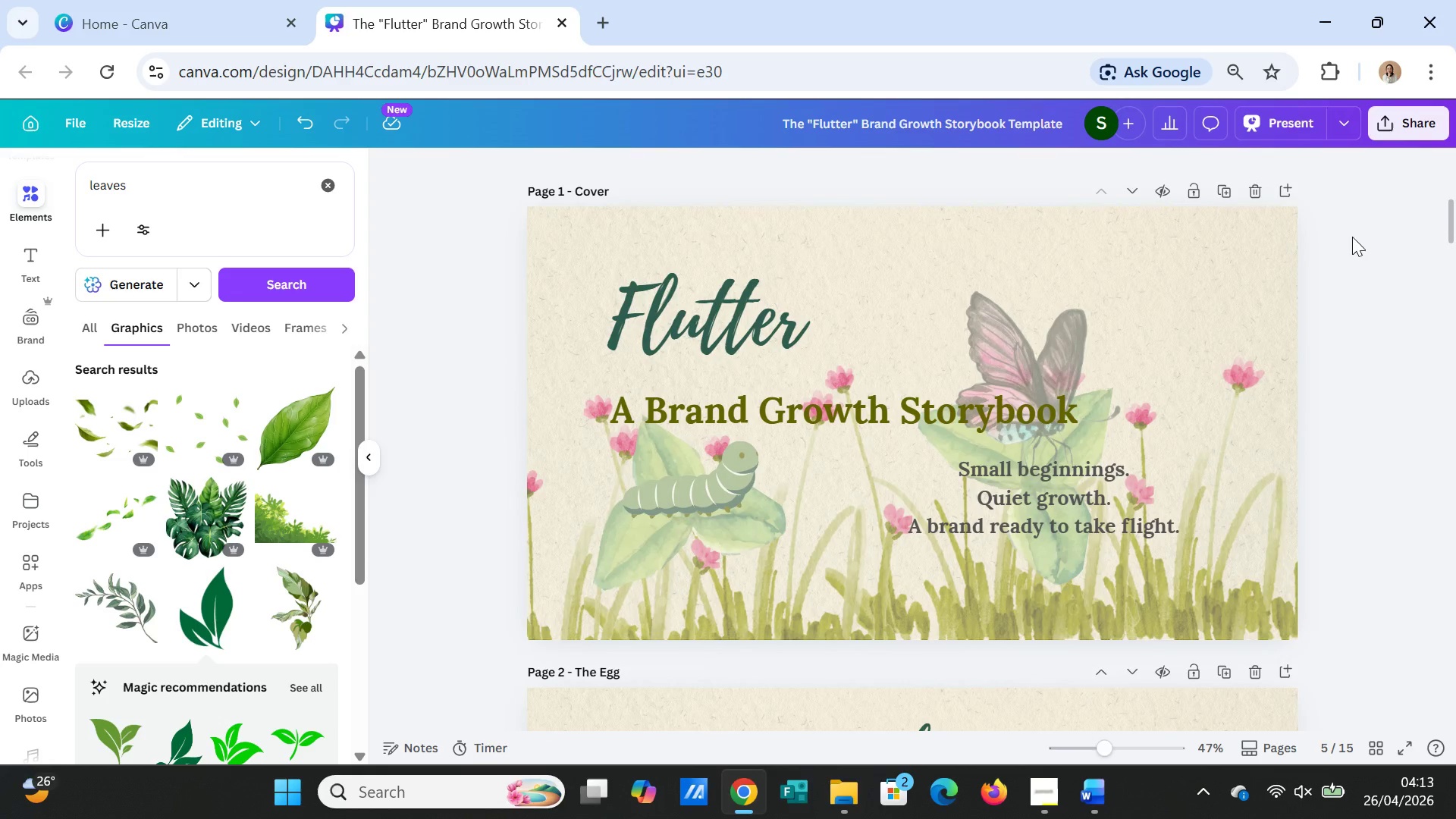 
left_click([1291, 121])
 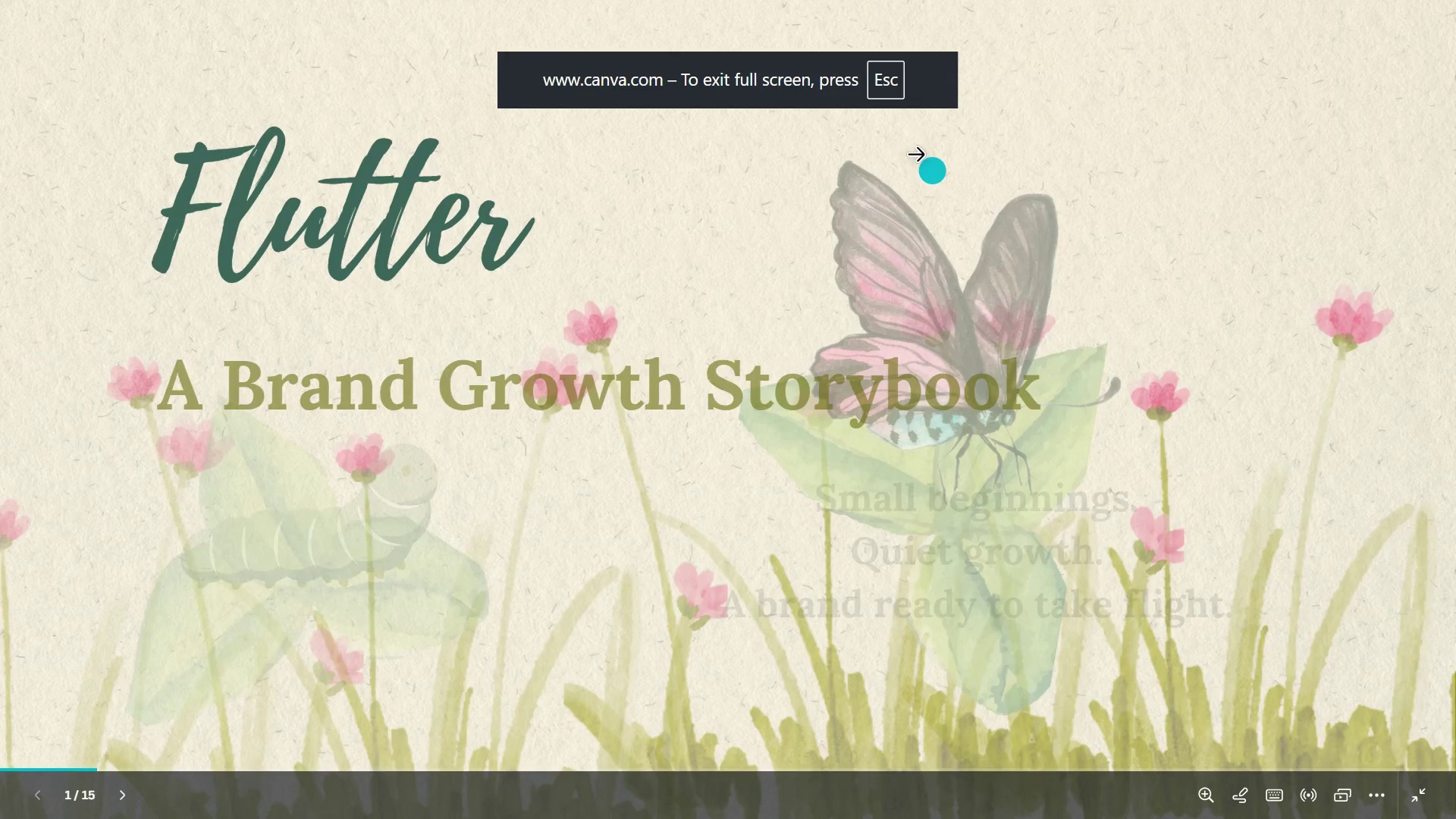 
left_click([897, 83])
 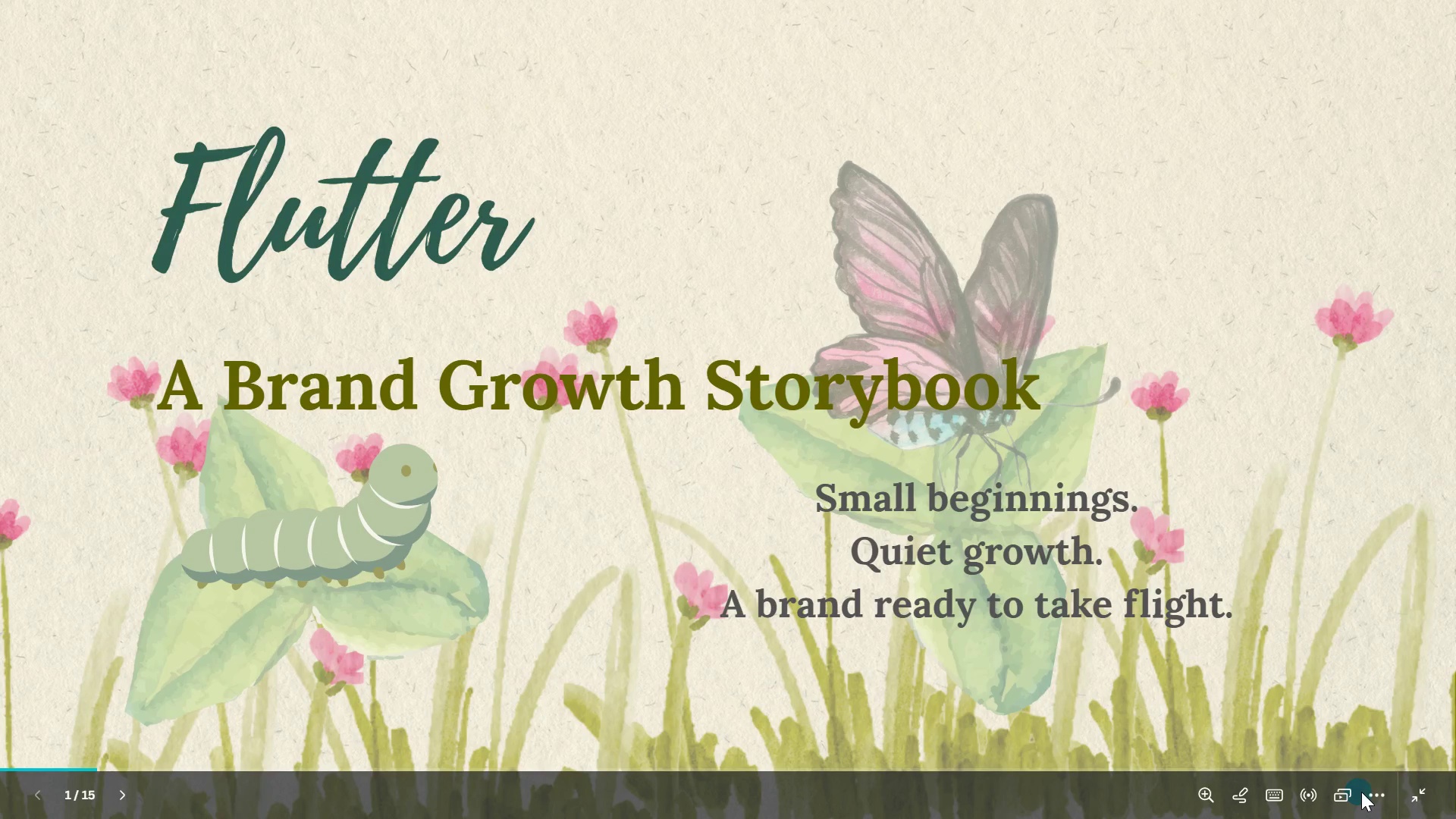 
wait(5.97)
 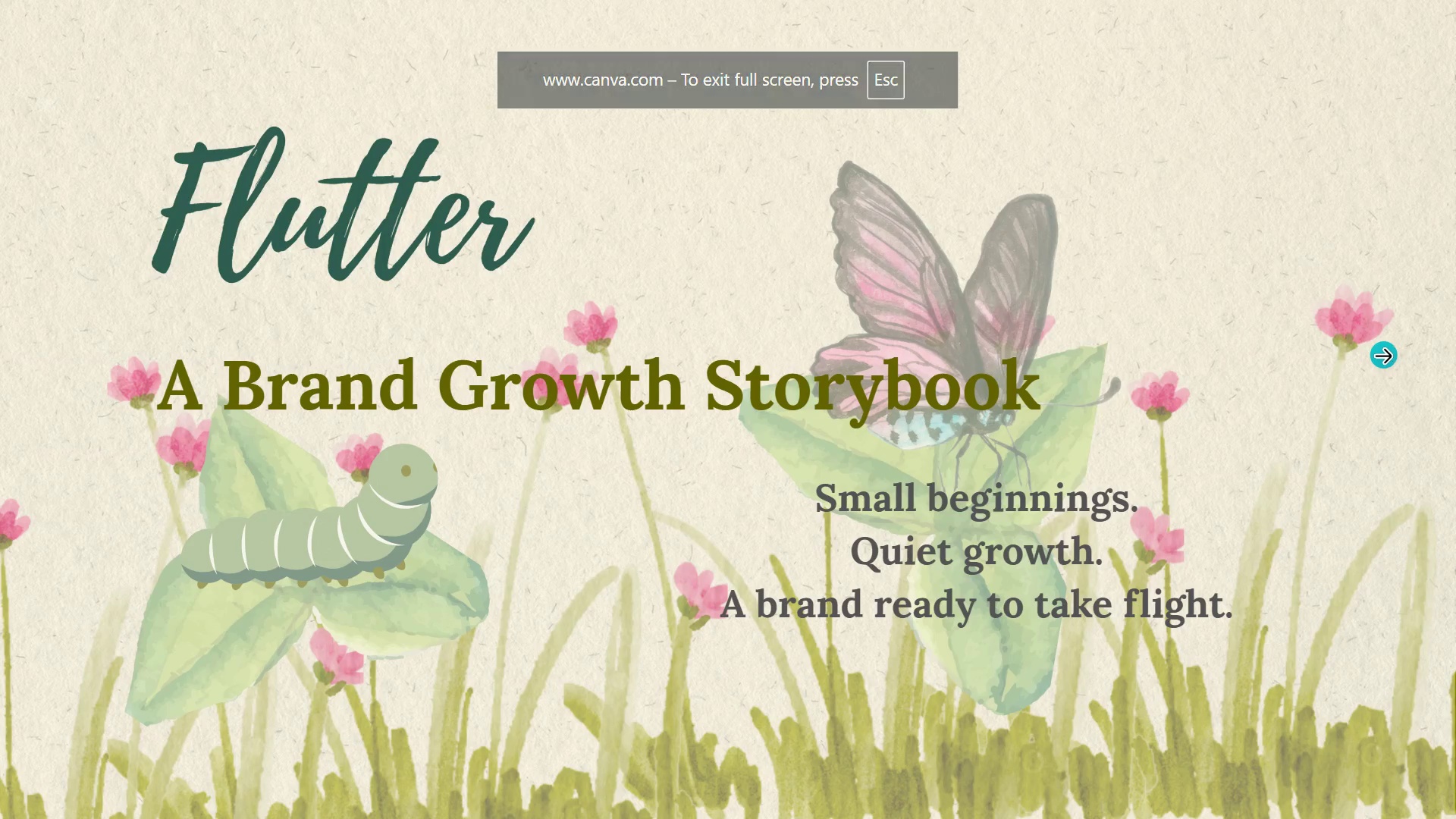 
left_click([1375, 792])
 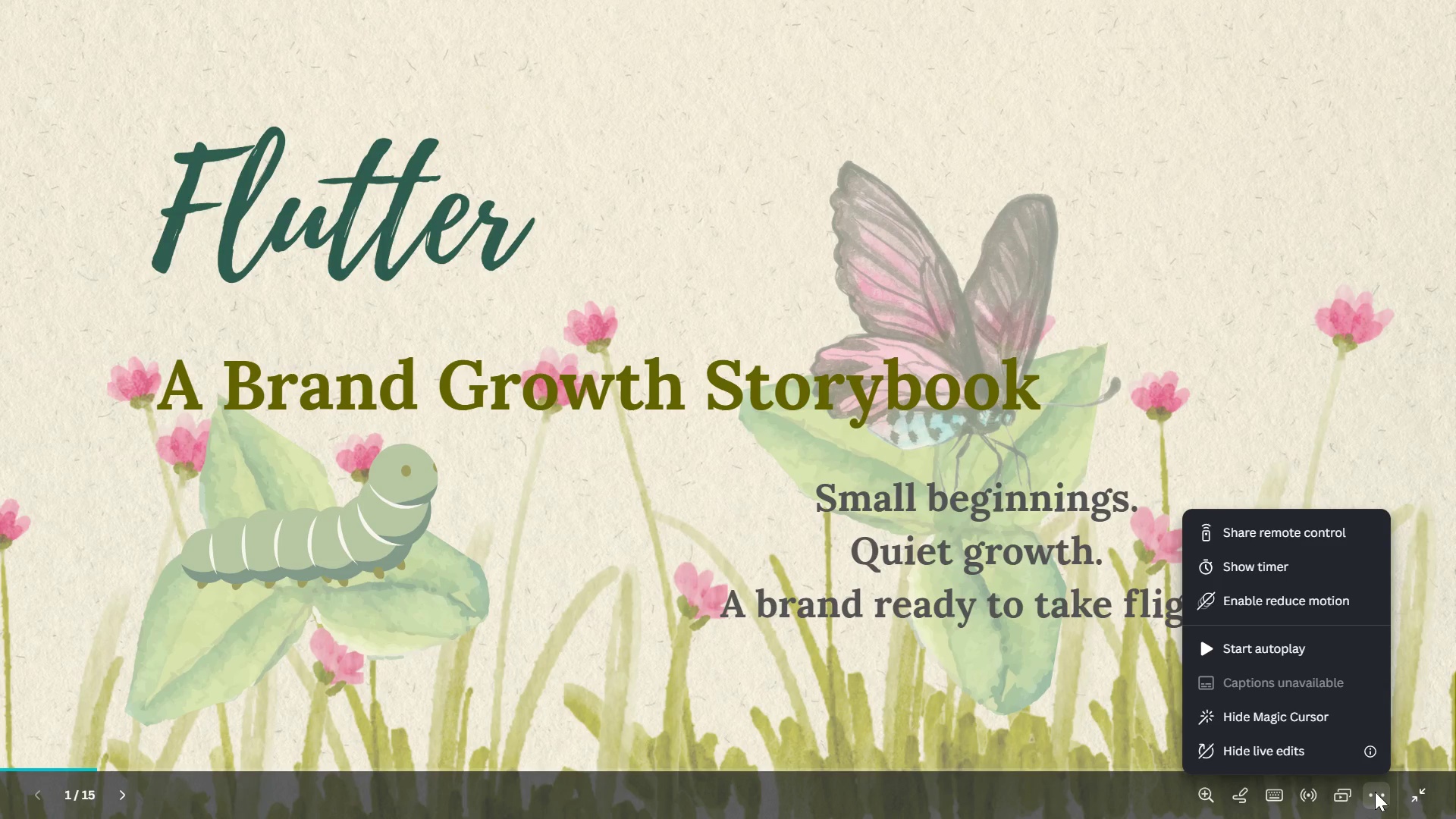 
wait(5.34)
 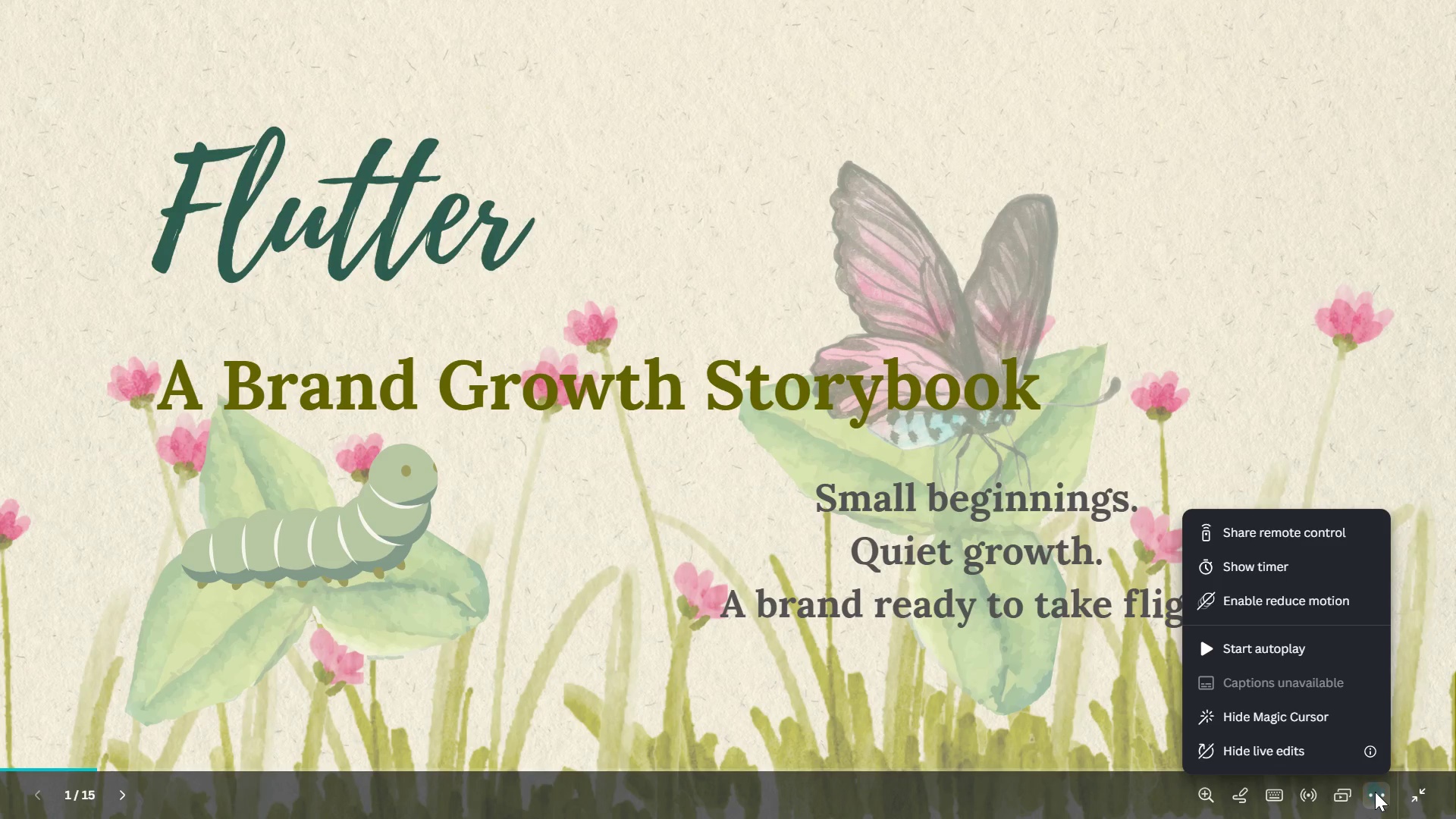 
key(Escape)
 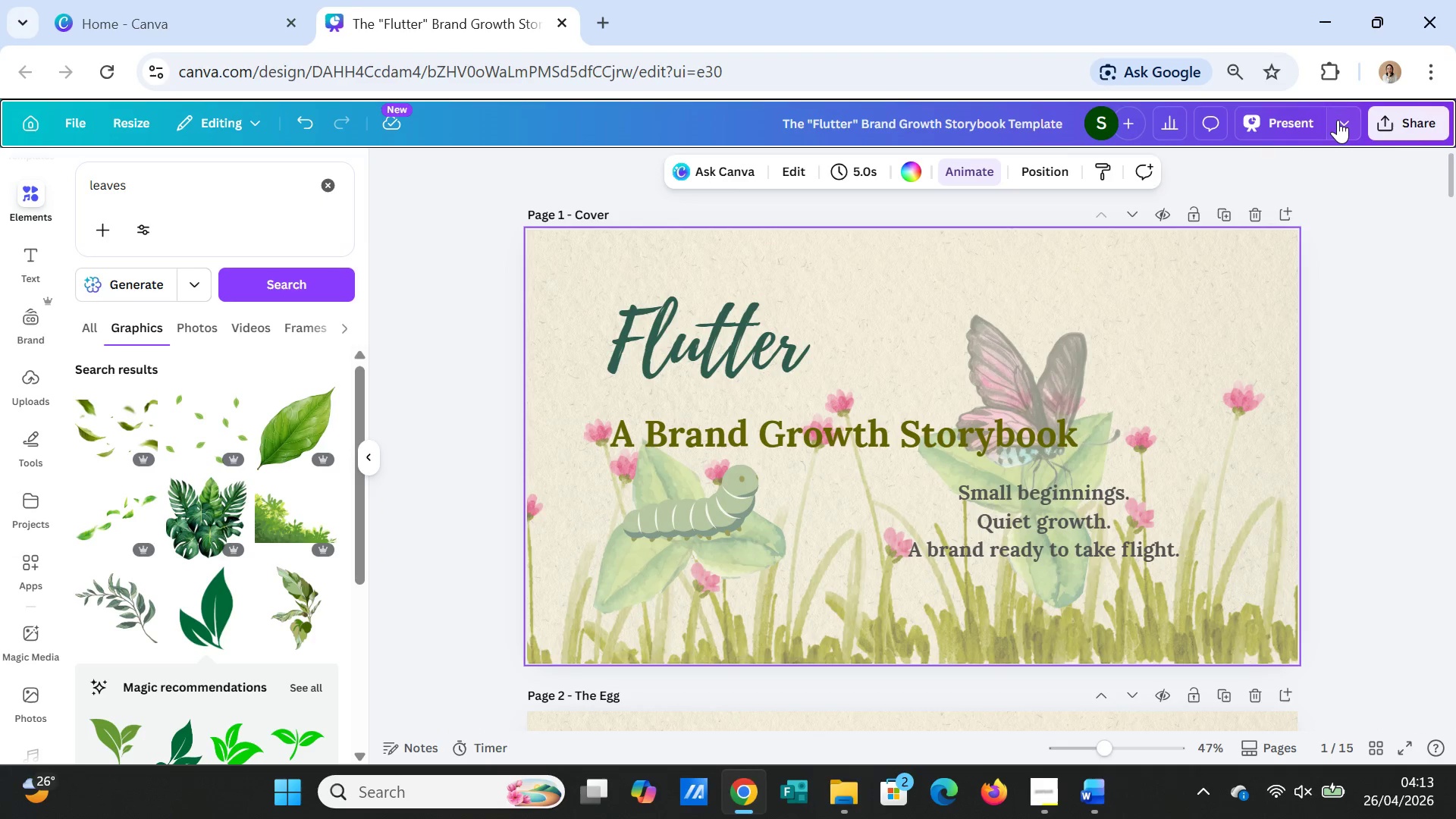 
left_click([1338, 119])
 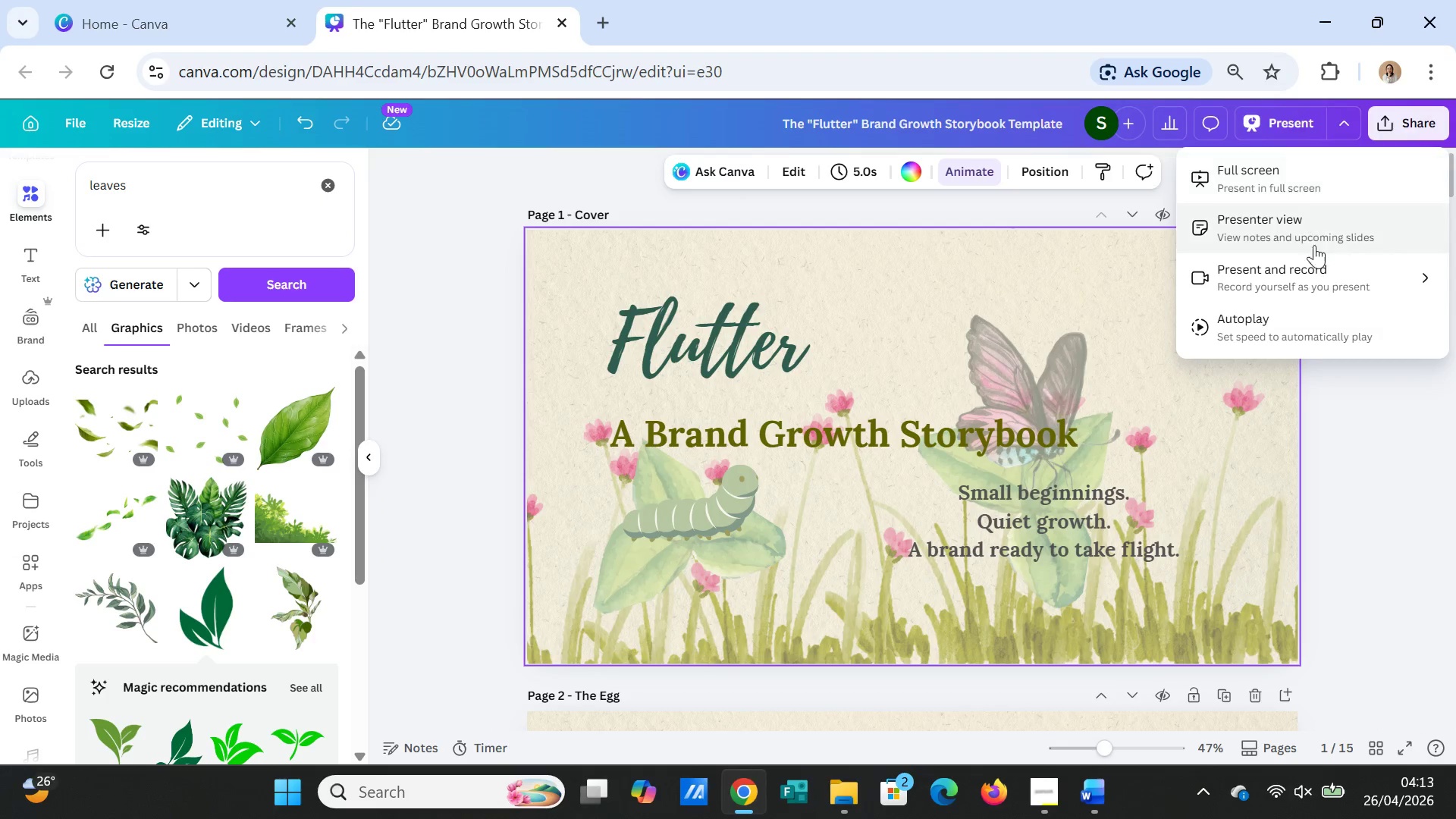 
left_click([1311, 271])
 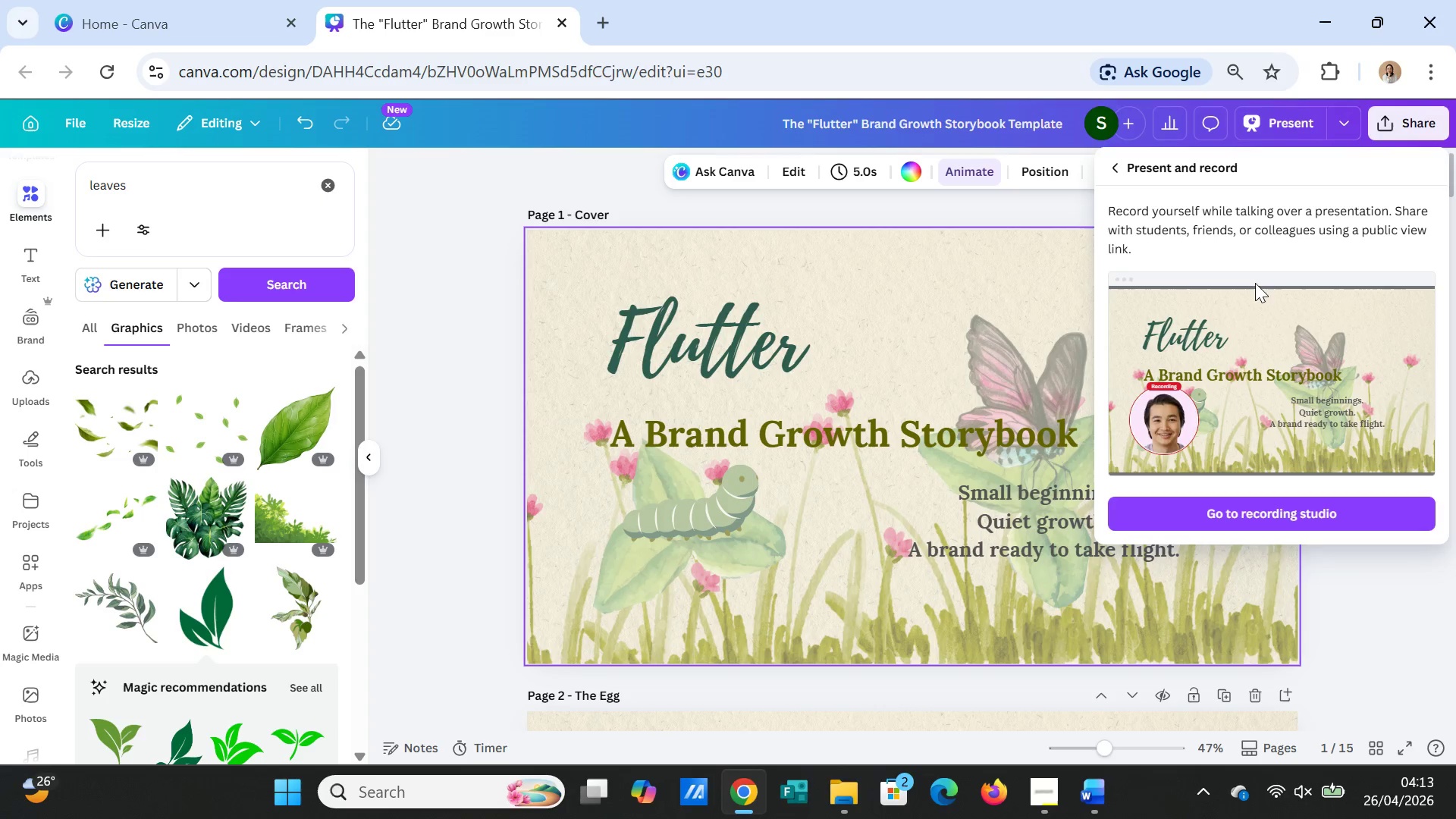 
left_click([1229, 517])
 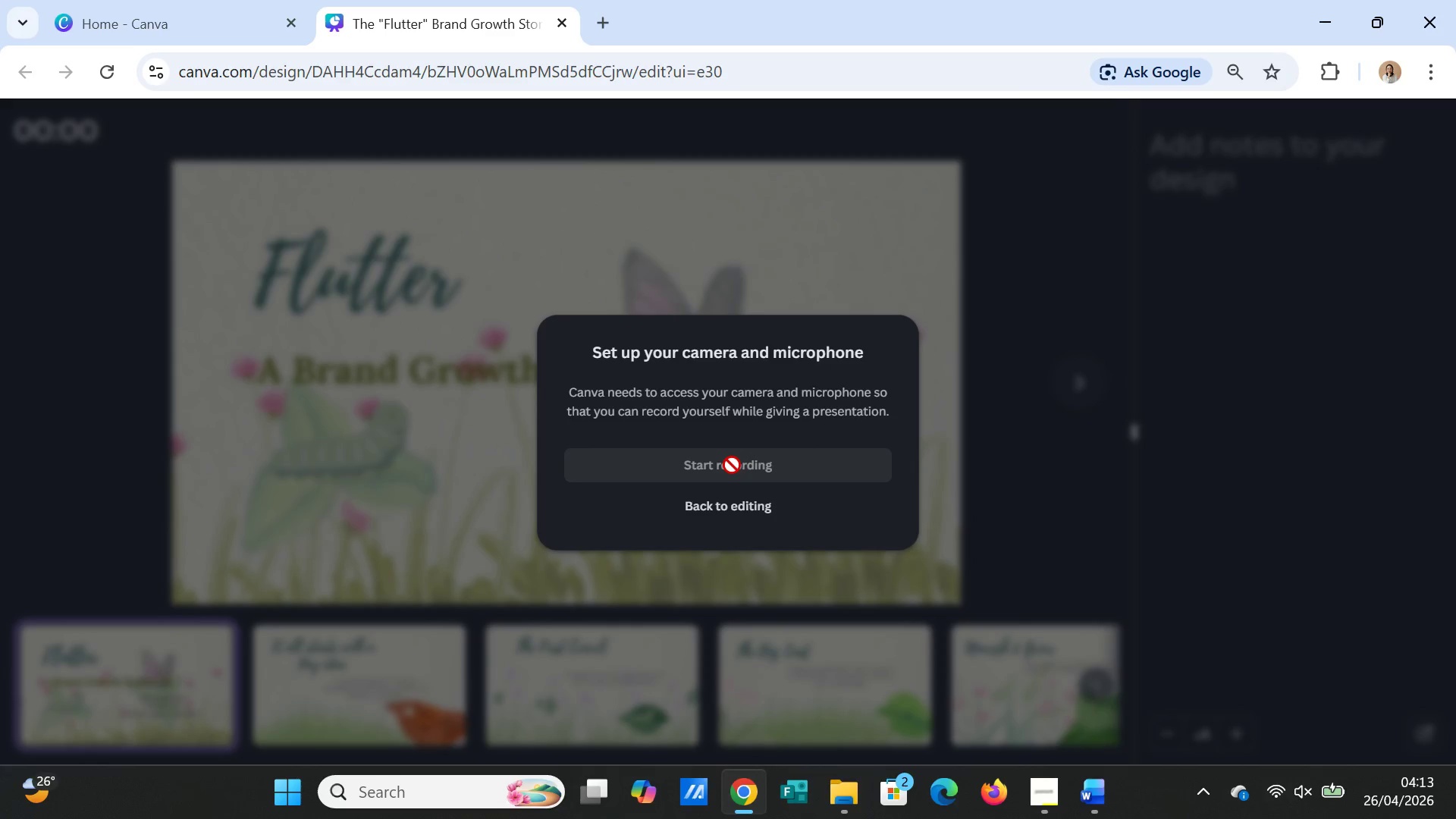 
wait(7.14)
 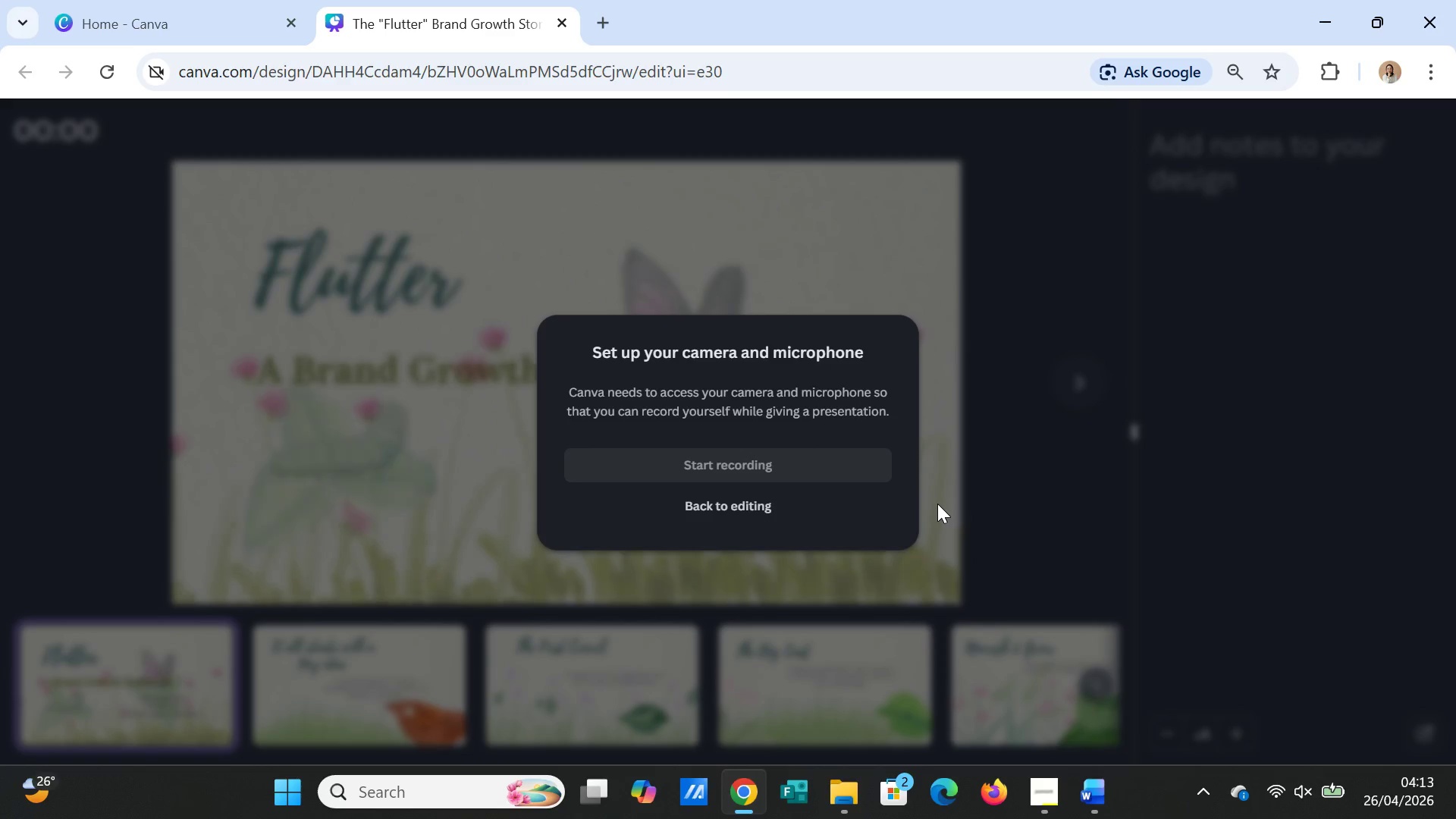 
left_click([730, 472])
 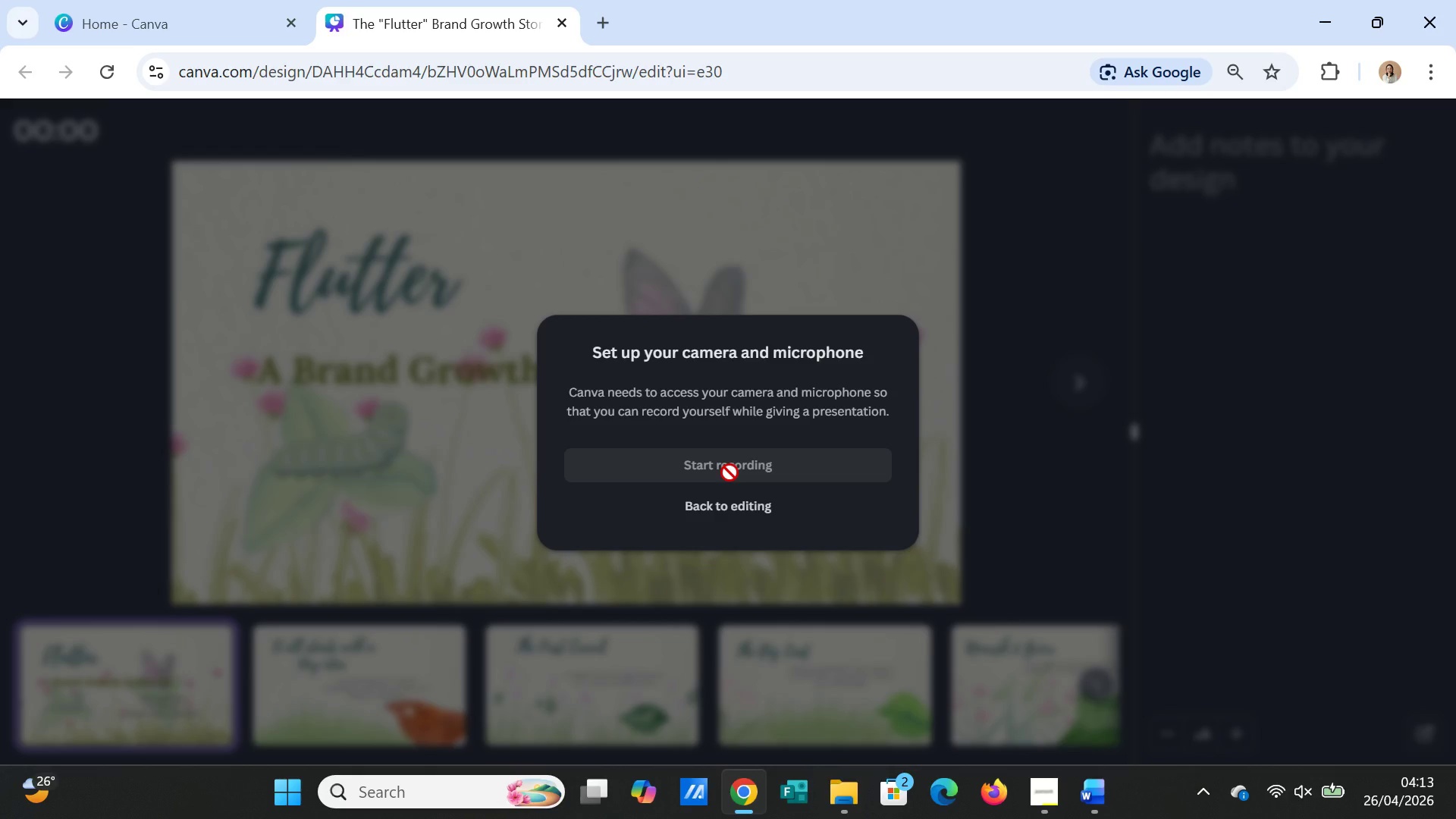 
double_click([730, 472])
 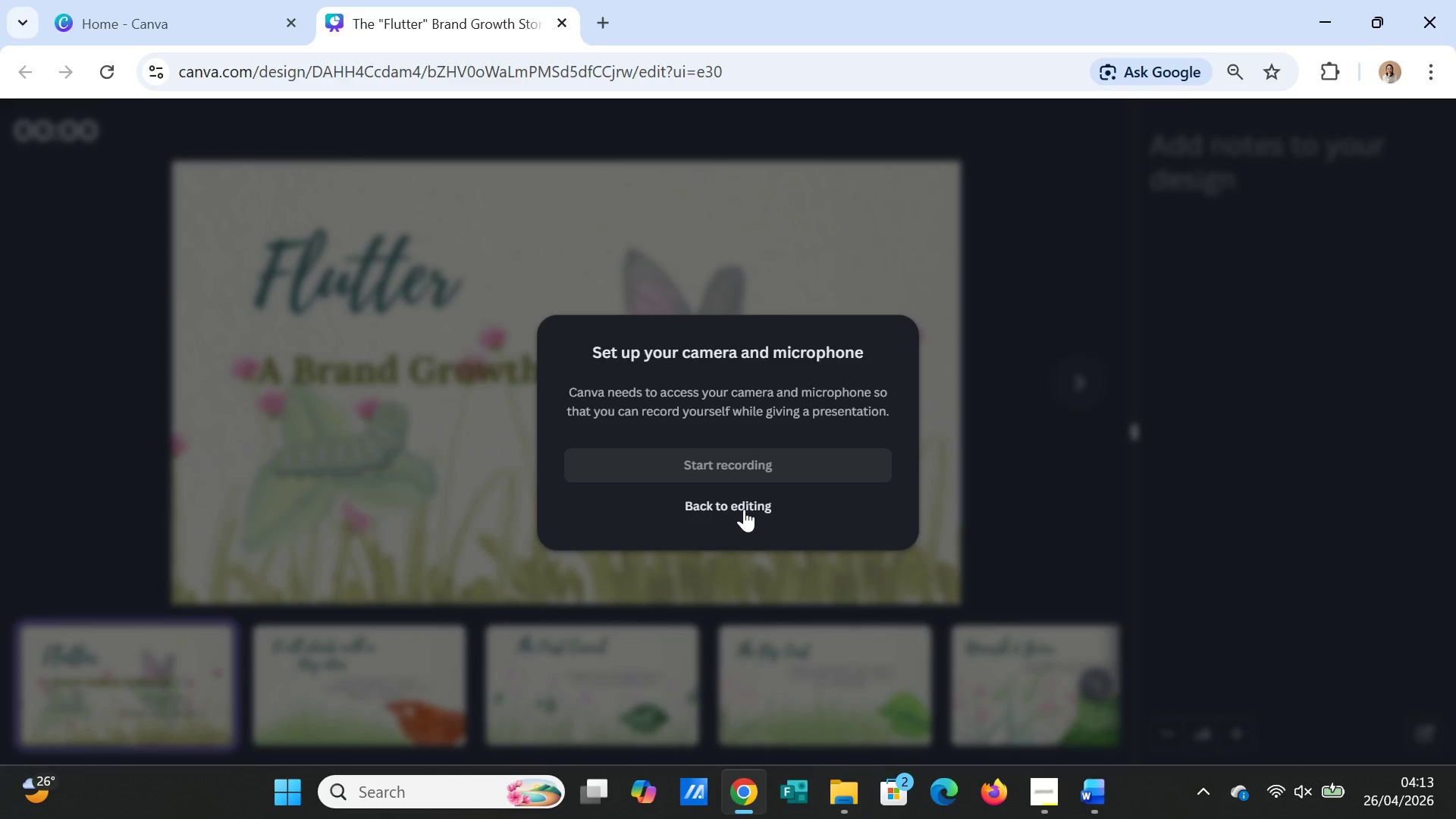 
left_click([744, 509])
 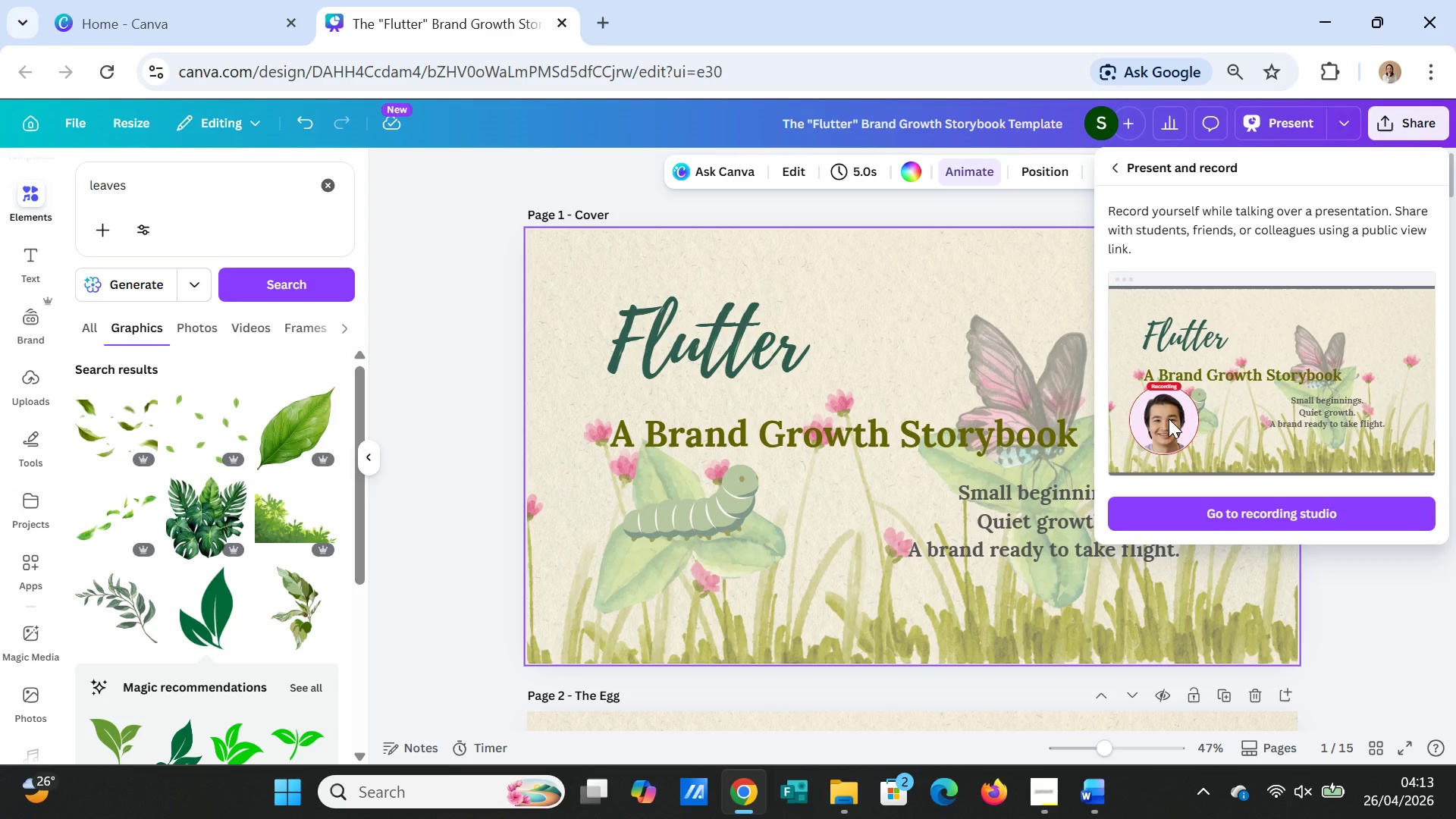 
wait(7.44)
 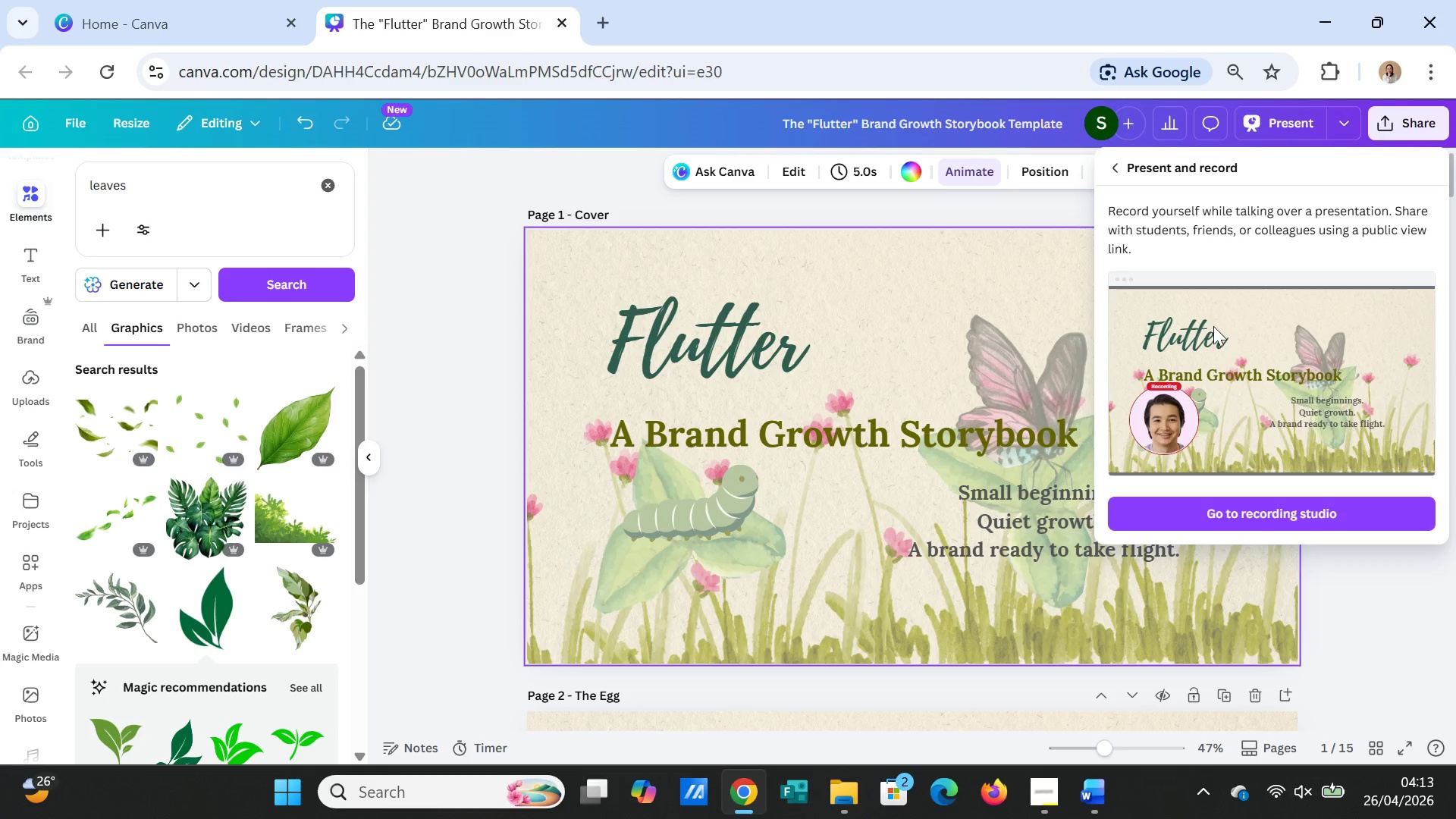 
left_click([1248, 513])
 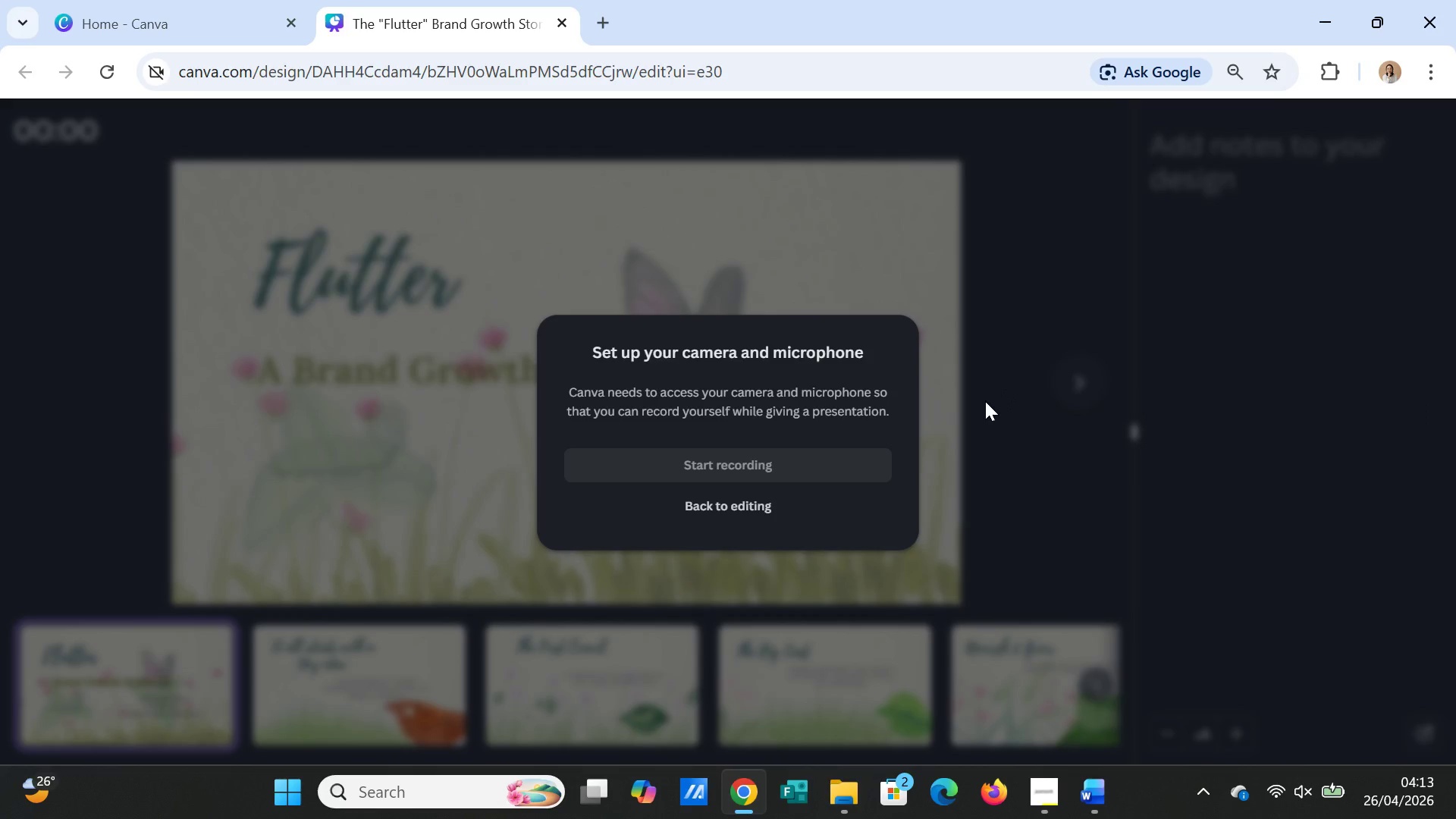 
left_click([750, 502])
 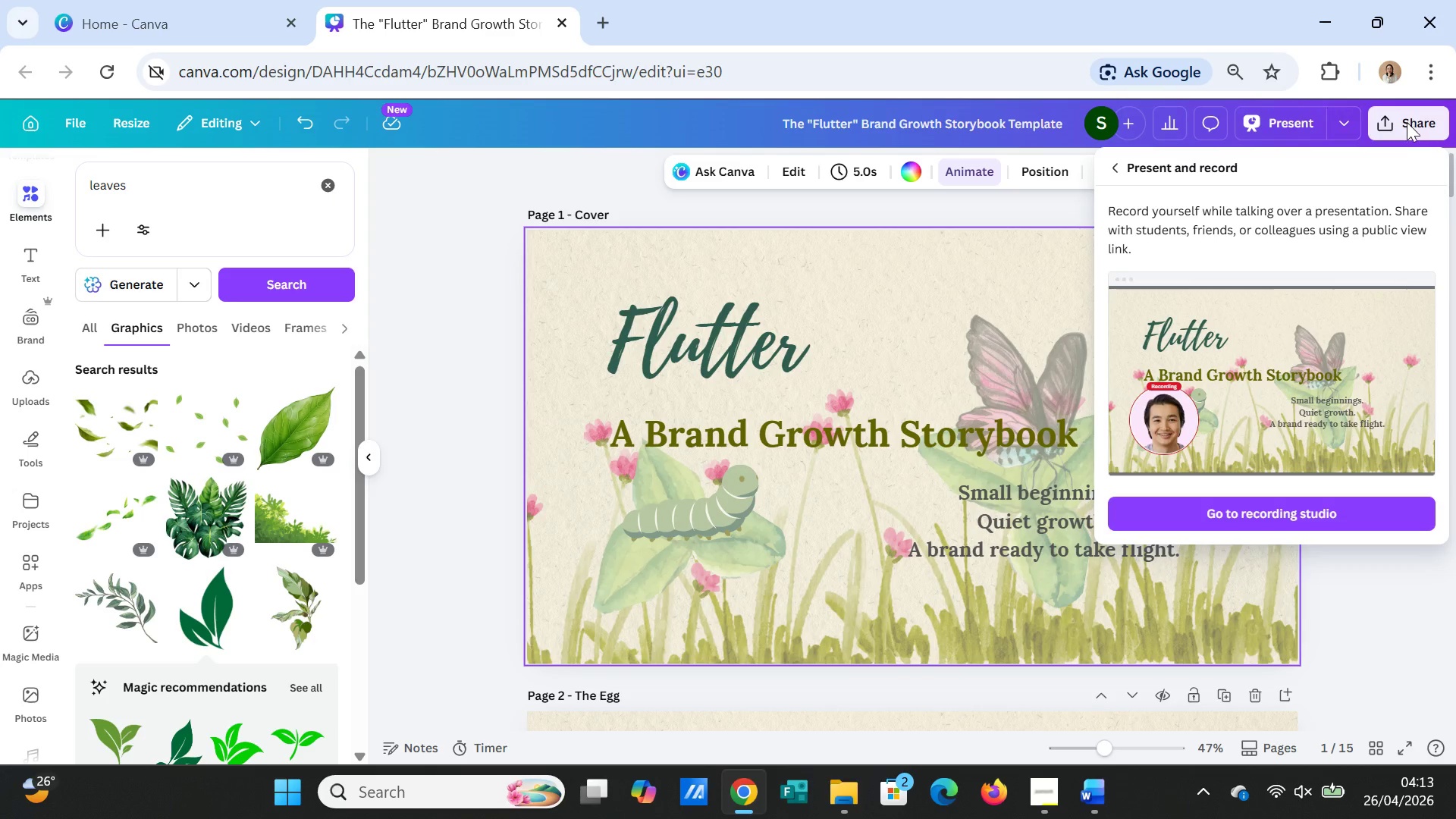 
left_click([1406, 124])
 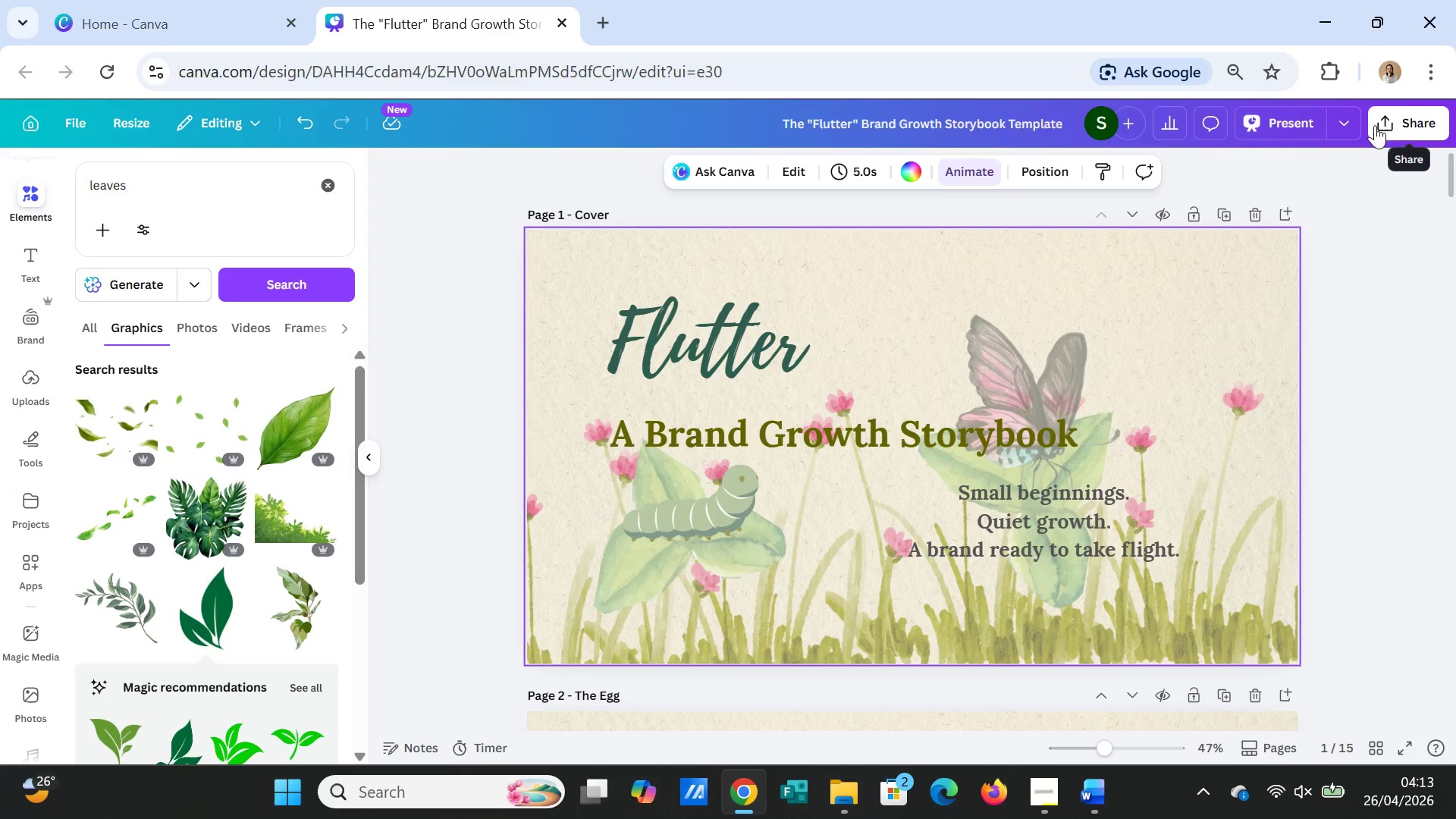 
left_click([1375, 125])
 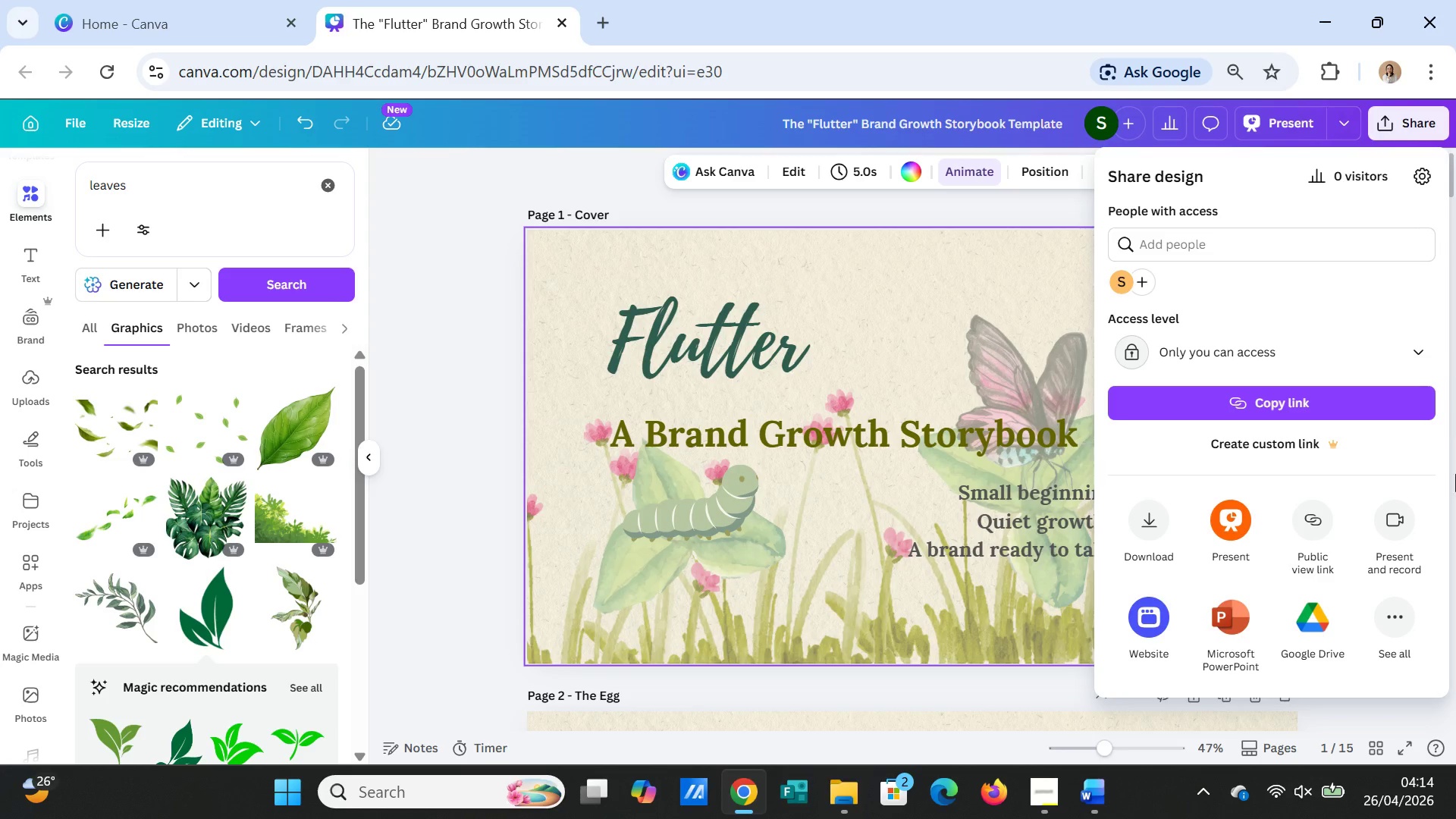 
left_click([1396, 521])
 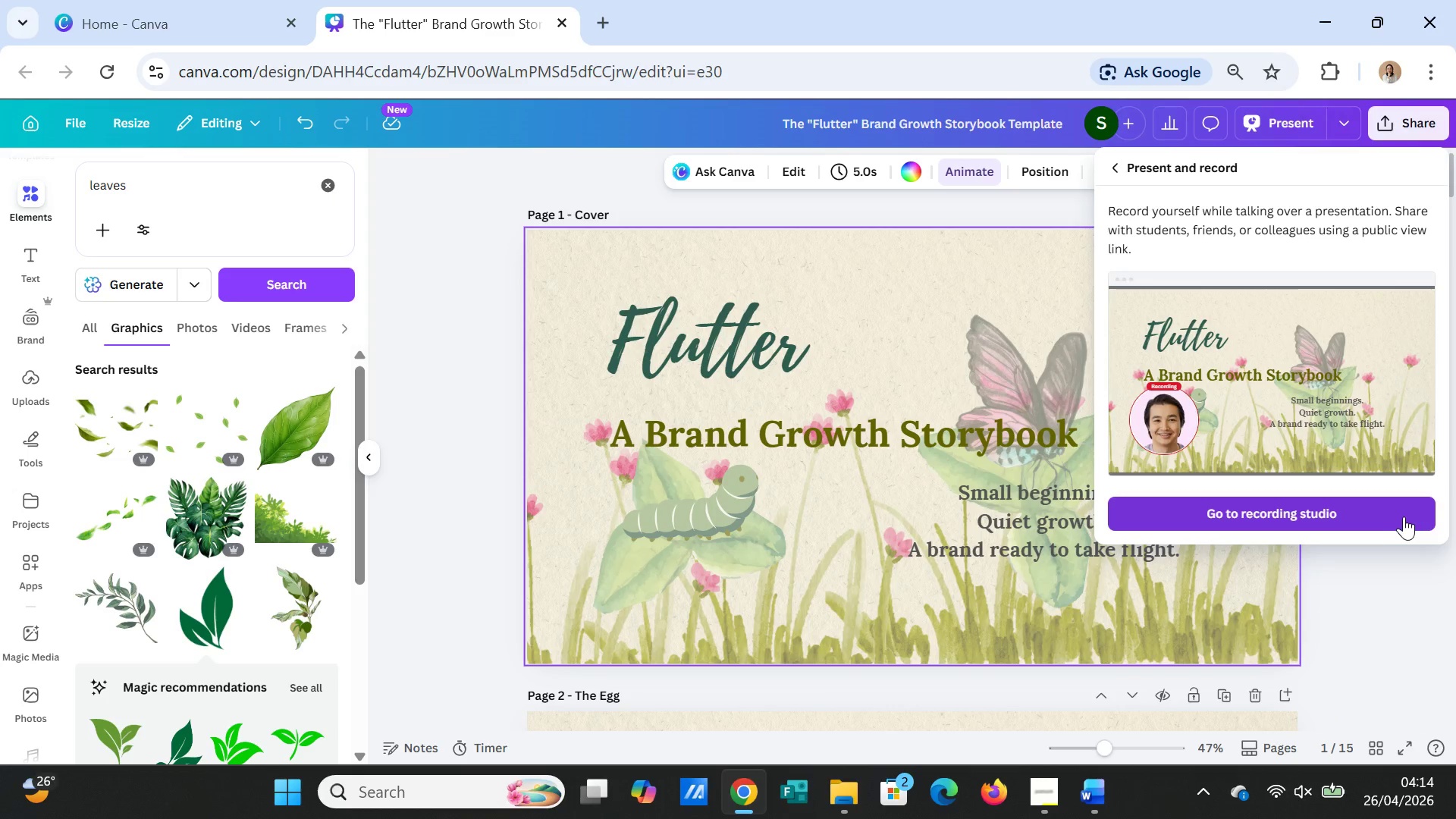 
left_click([1379, 516])
 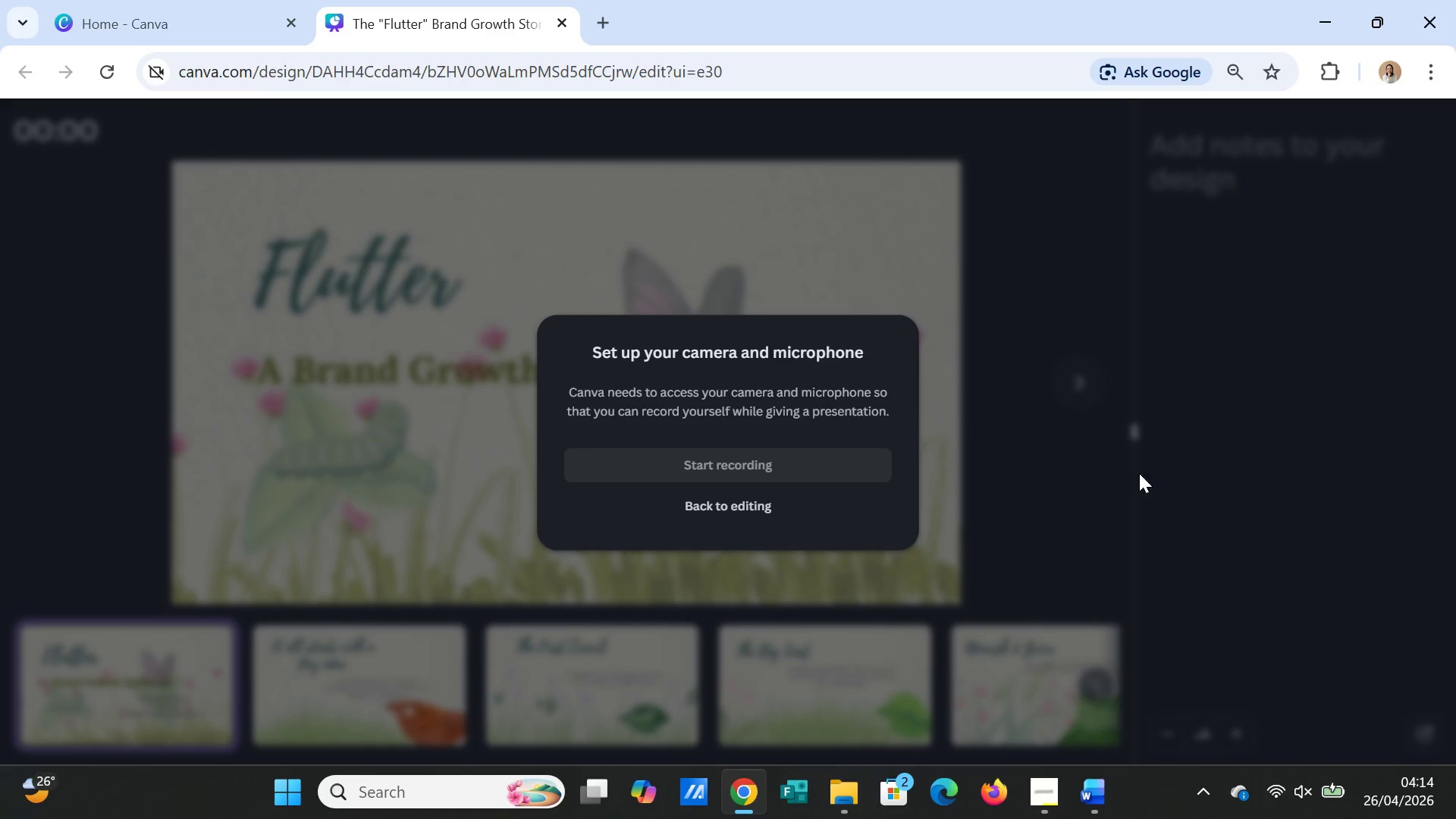 
wait(5.67)
 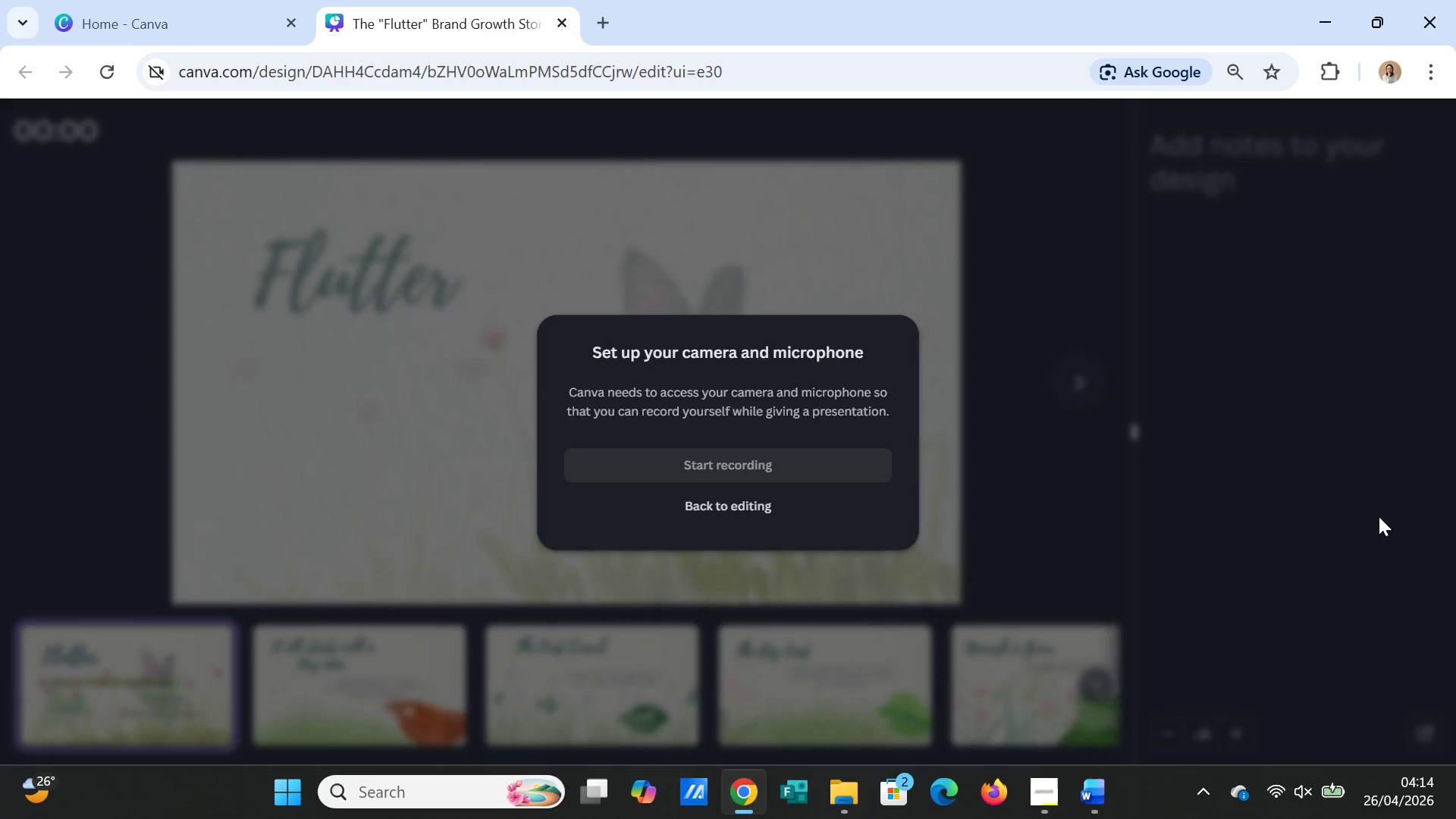 
mouse_move([1221, 762])
 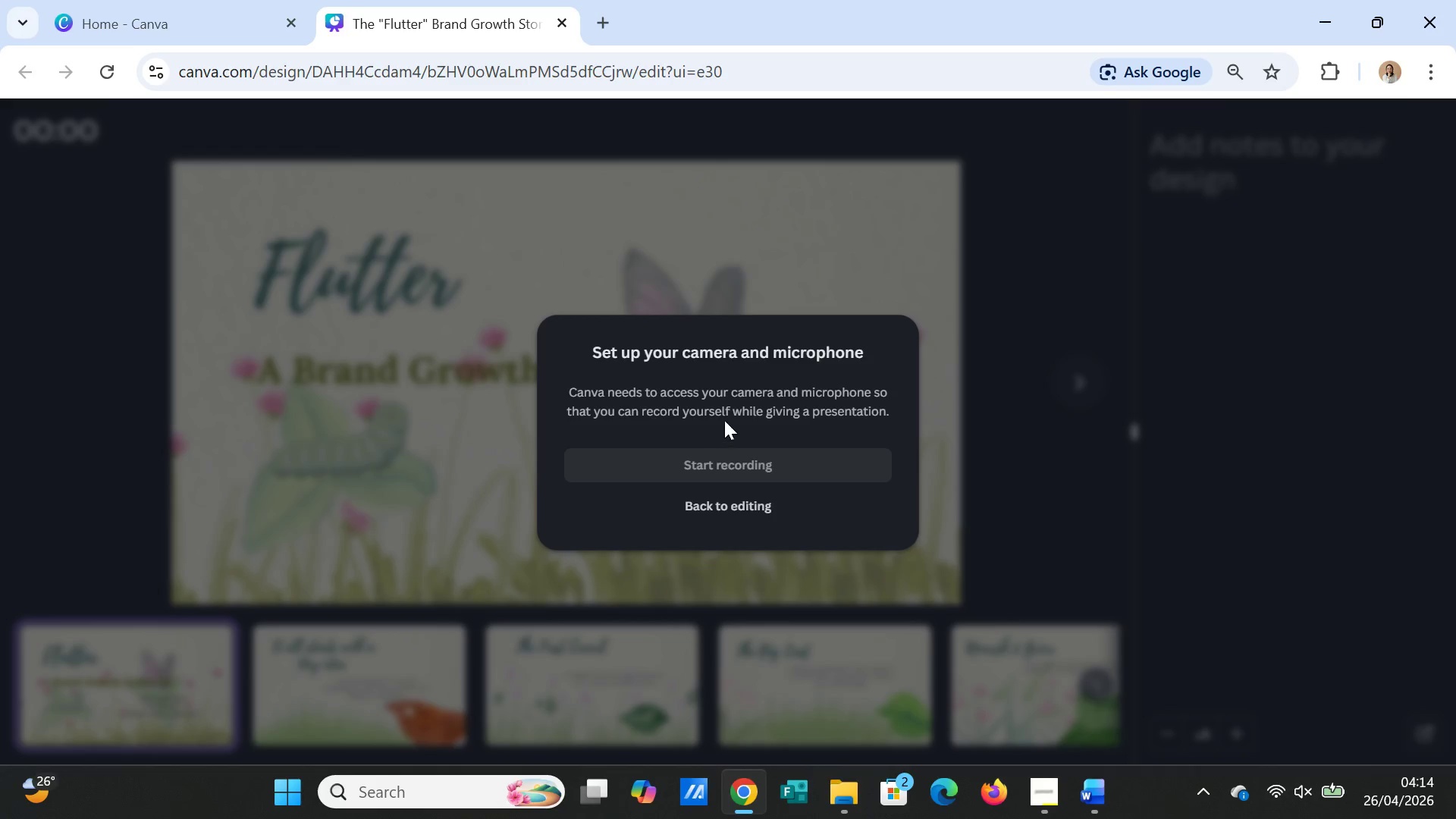 
left_click([730, 401])
 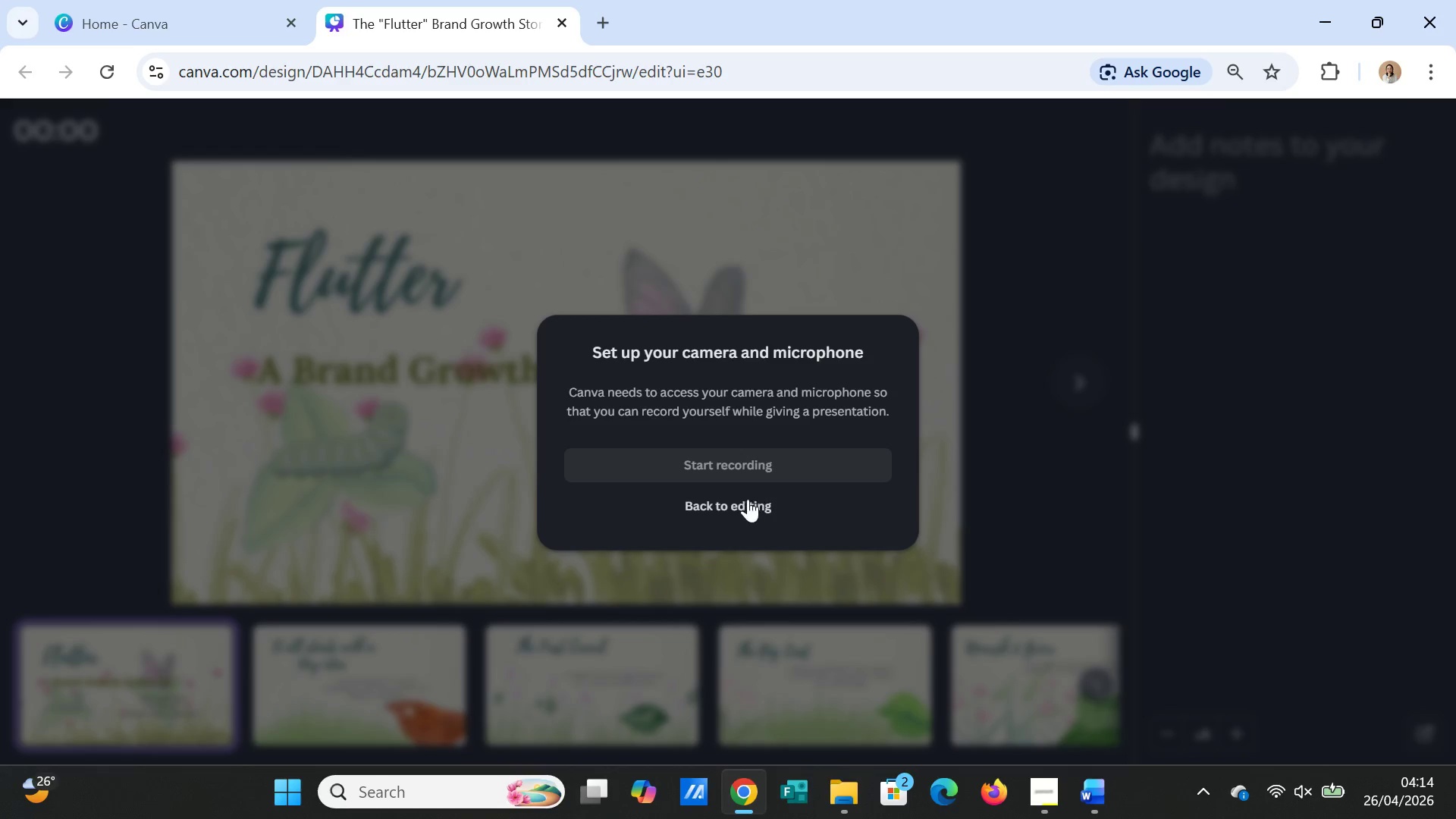 
left_click([746, 501])
 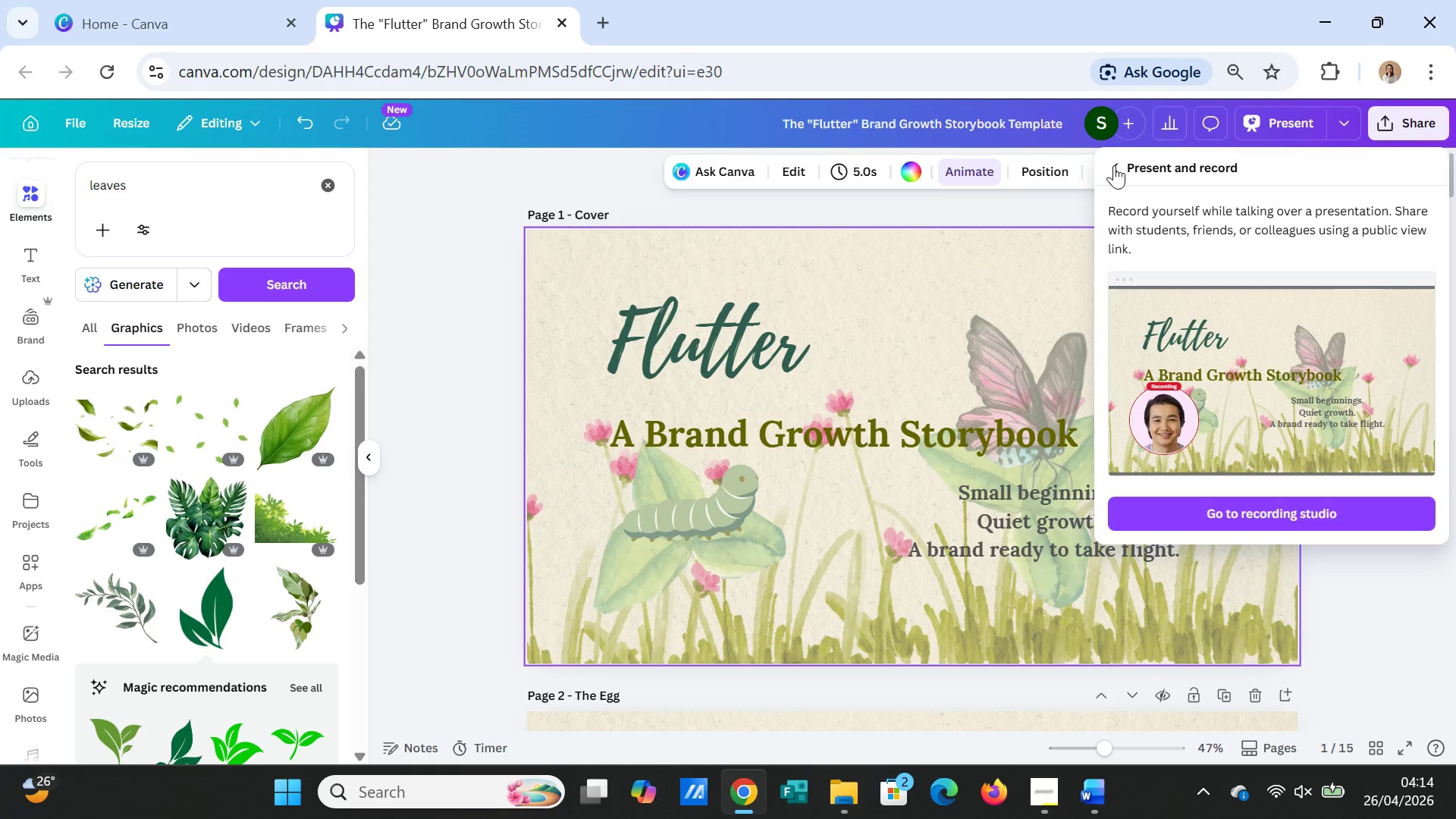 
left_click([1114, 165])
 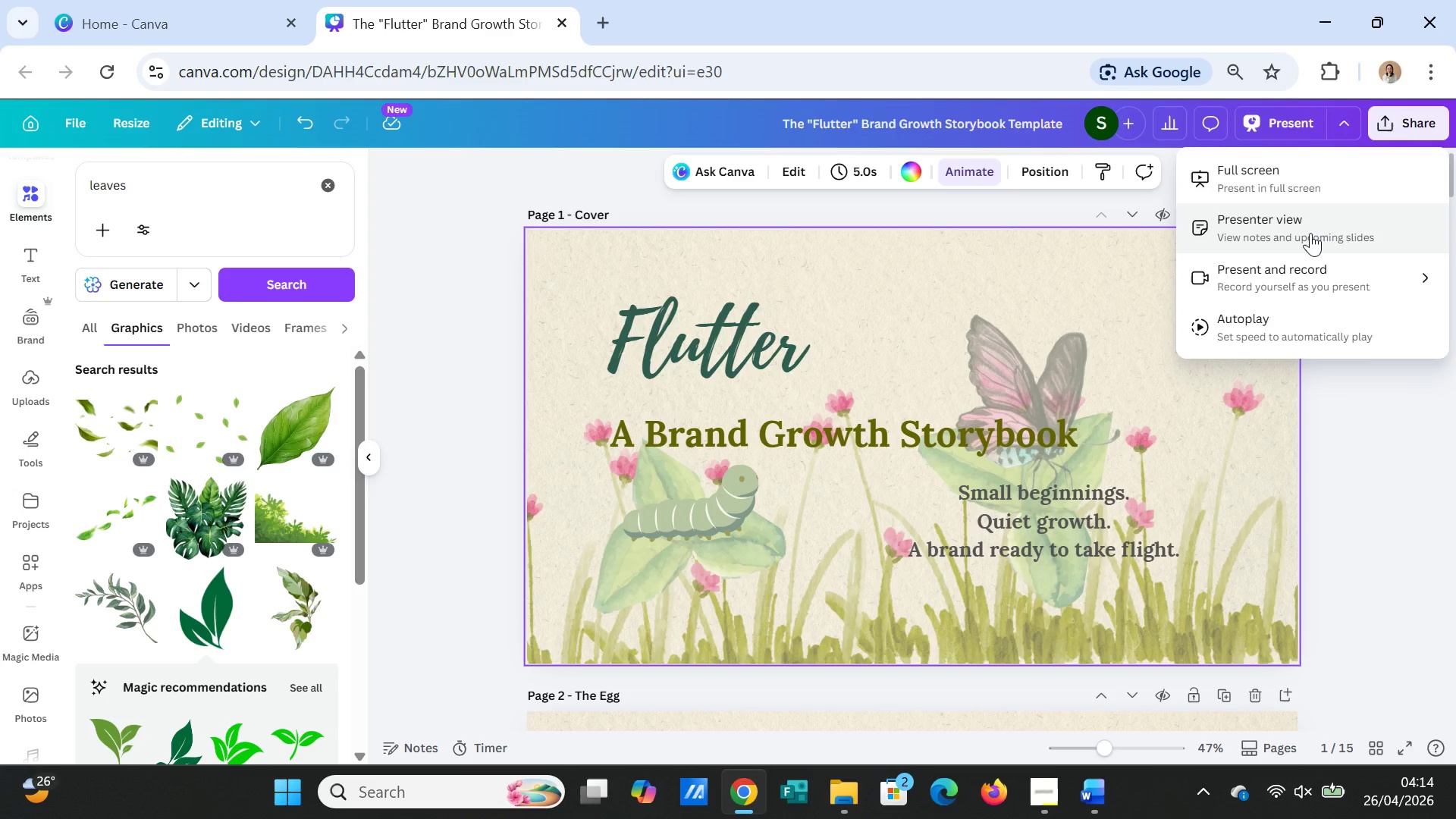 
wait(8.03)
 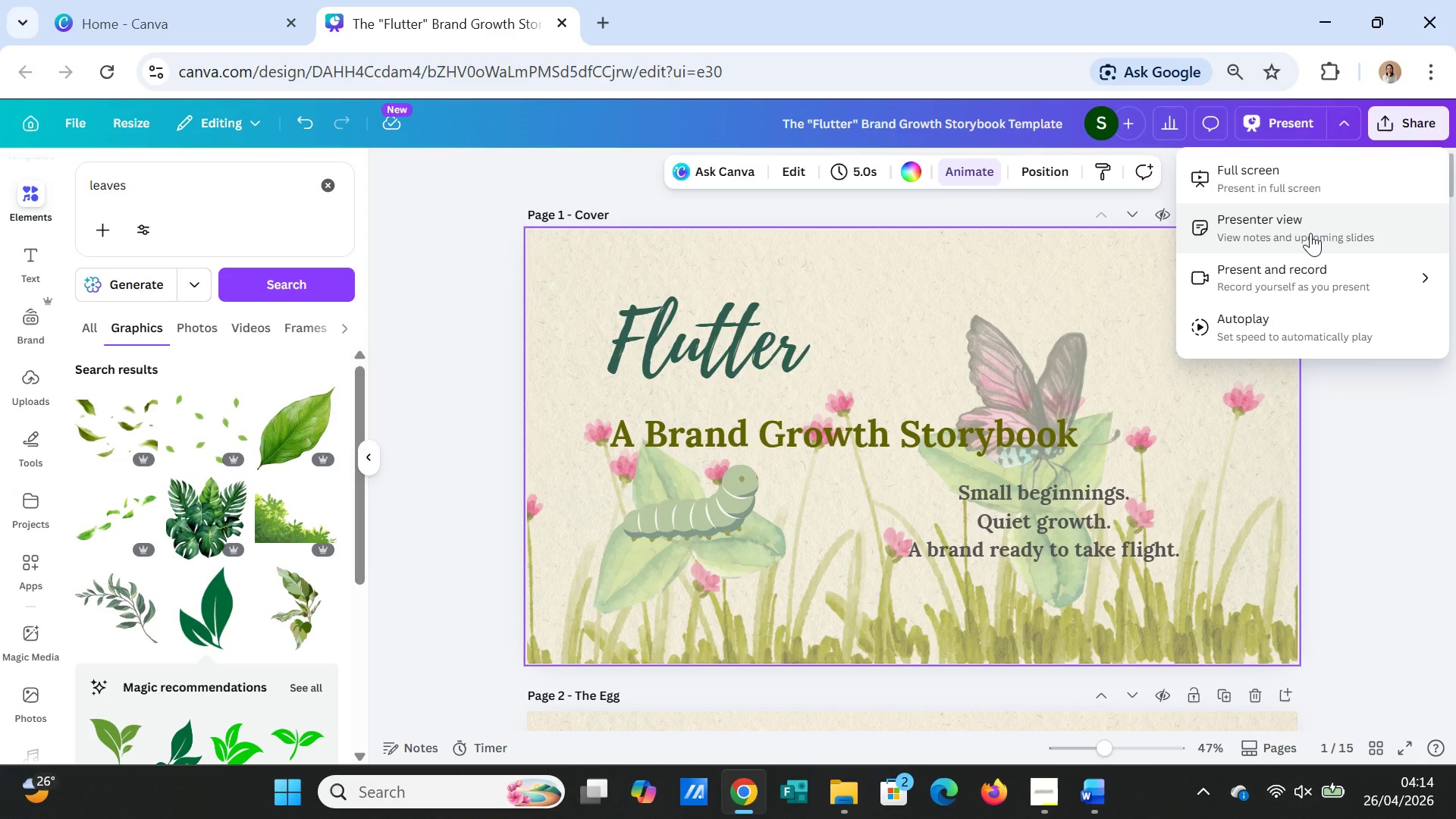 
left_click([1374, 585])
 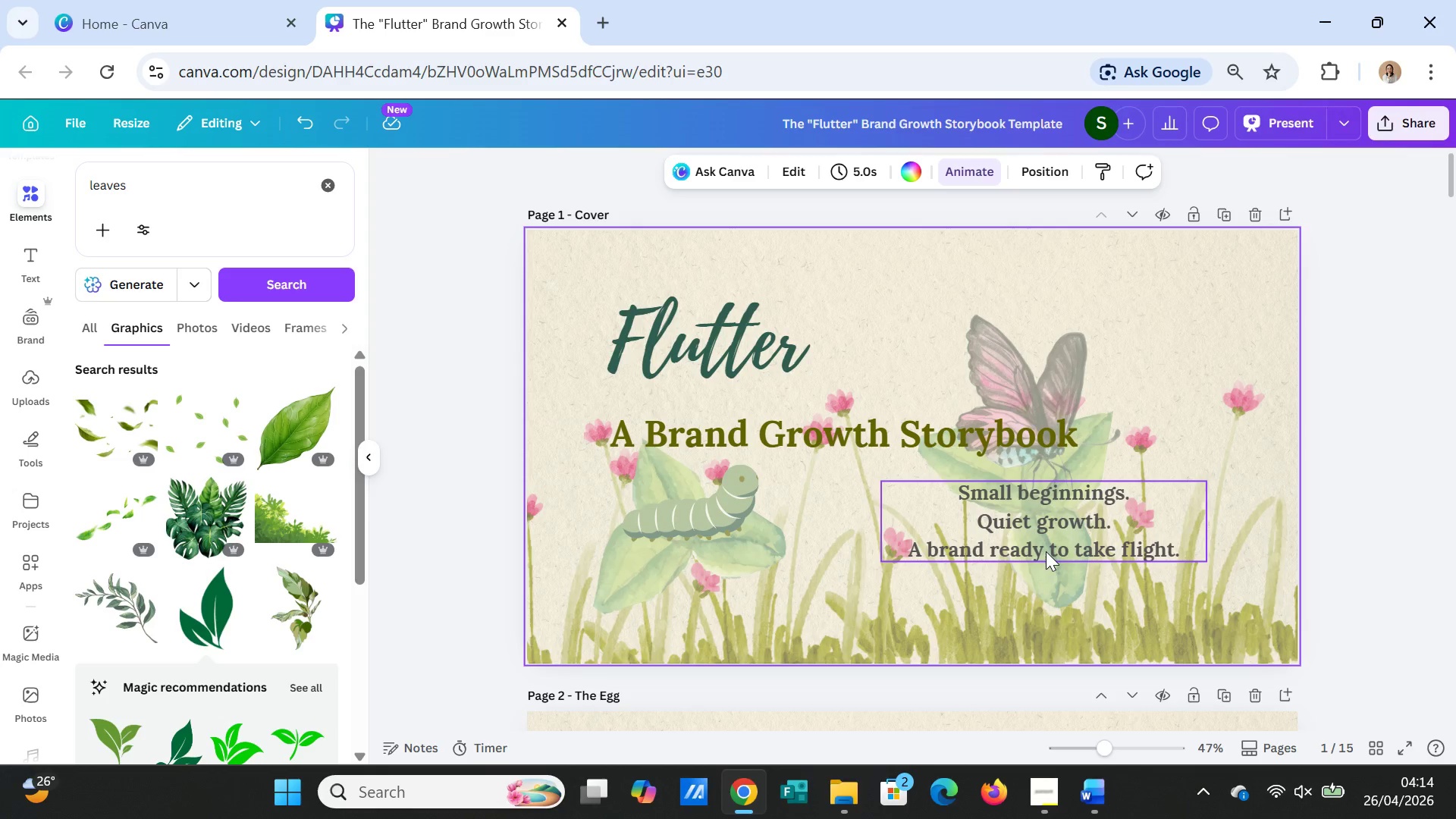 
wait(9.81)
 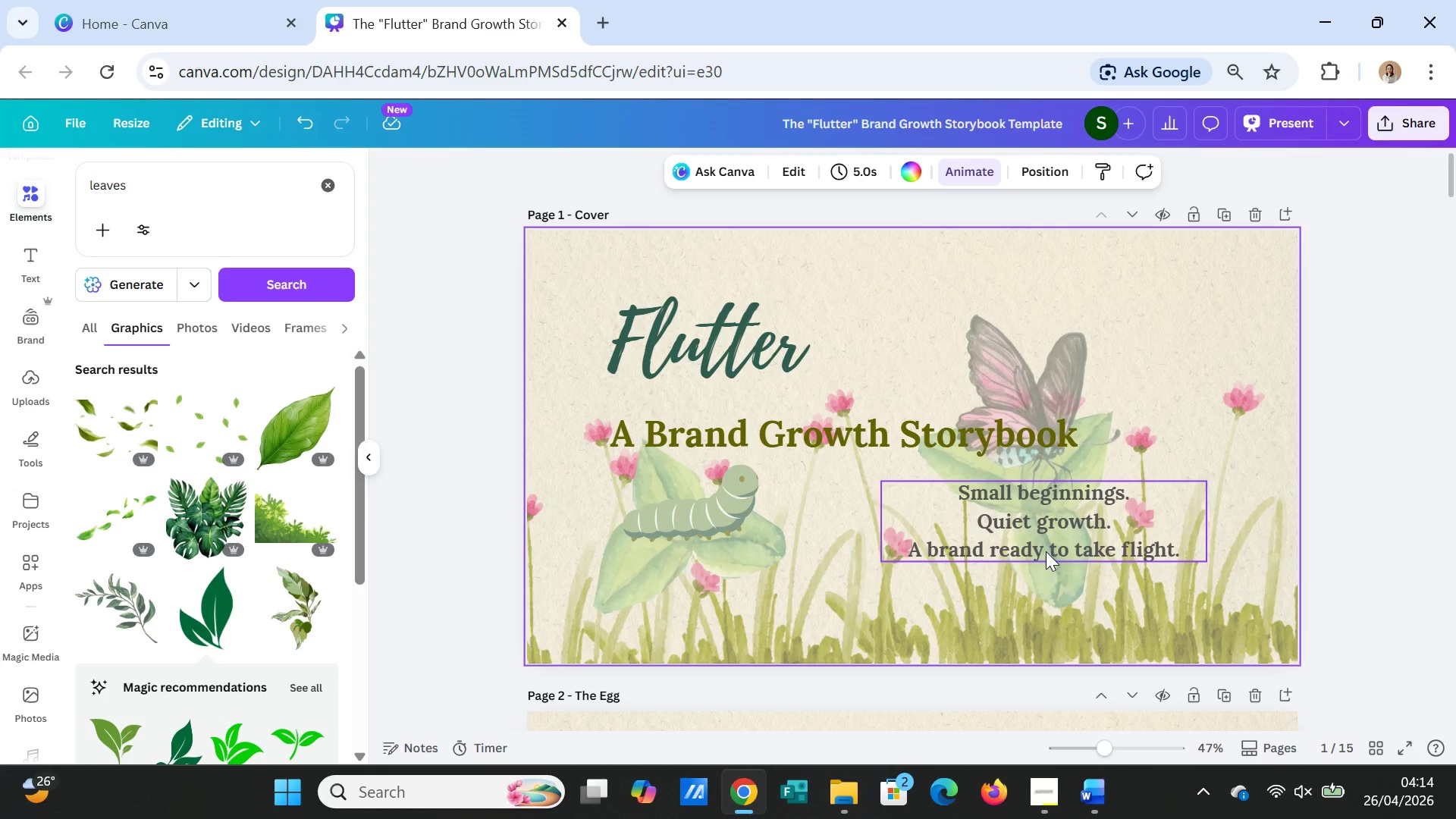 
left_click([1348, 118])
 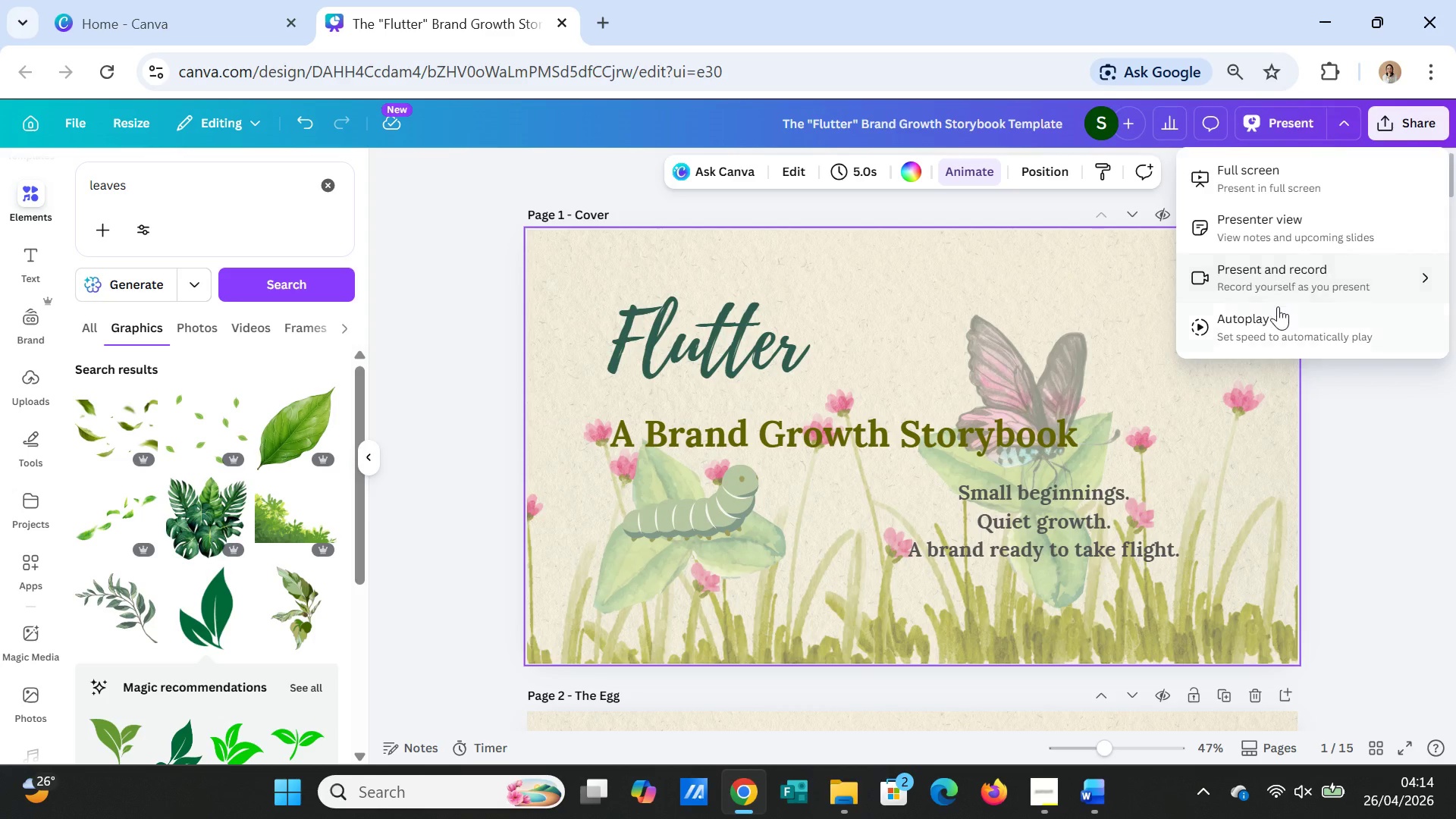 
left_click([1282, 287])
 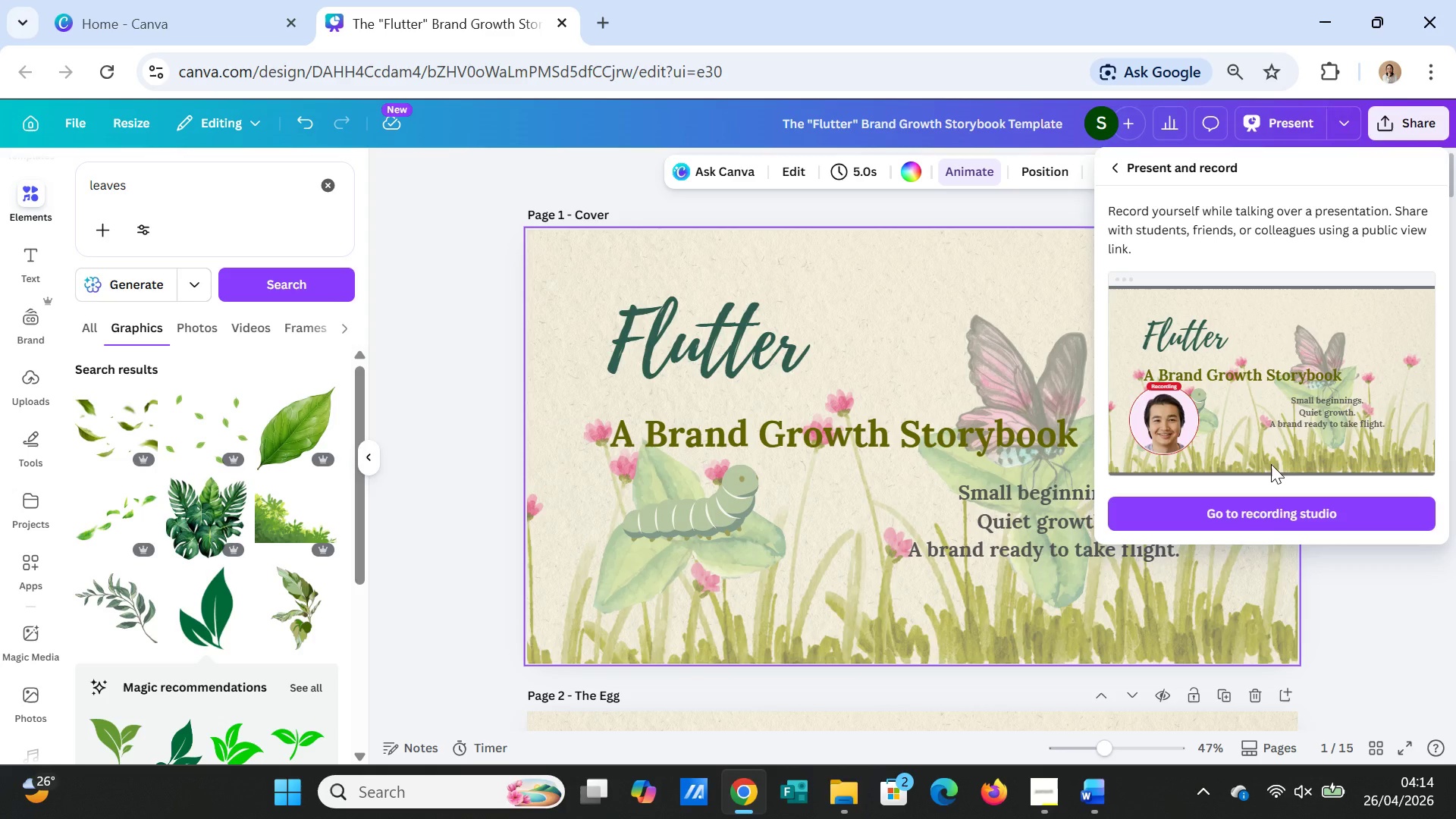 
left_click([1269, 517])
 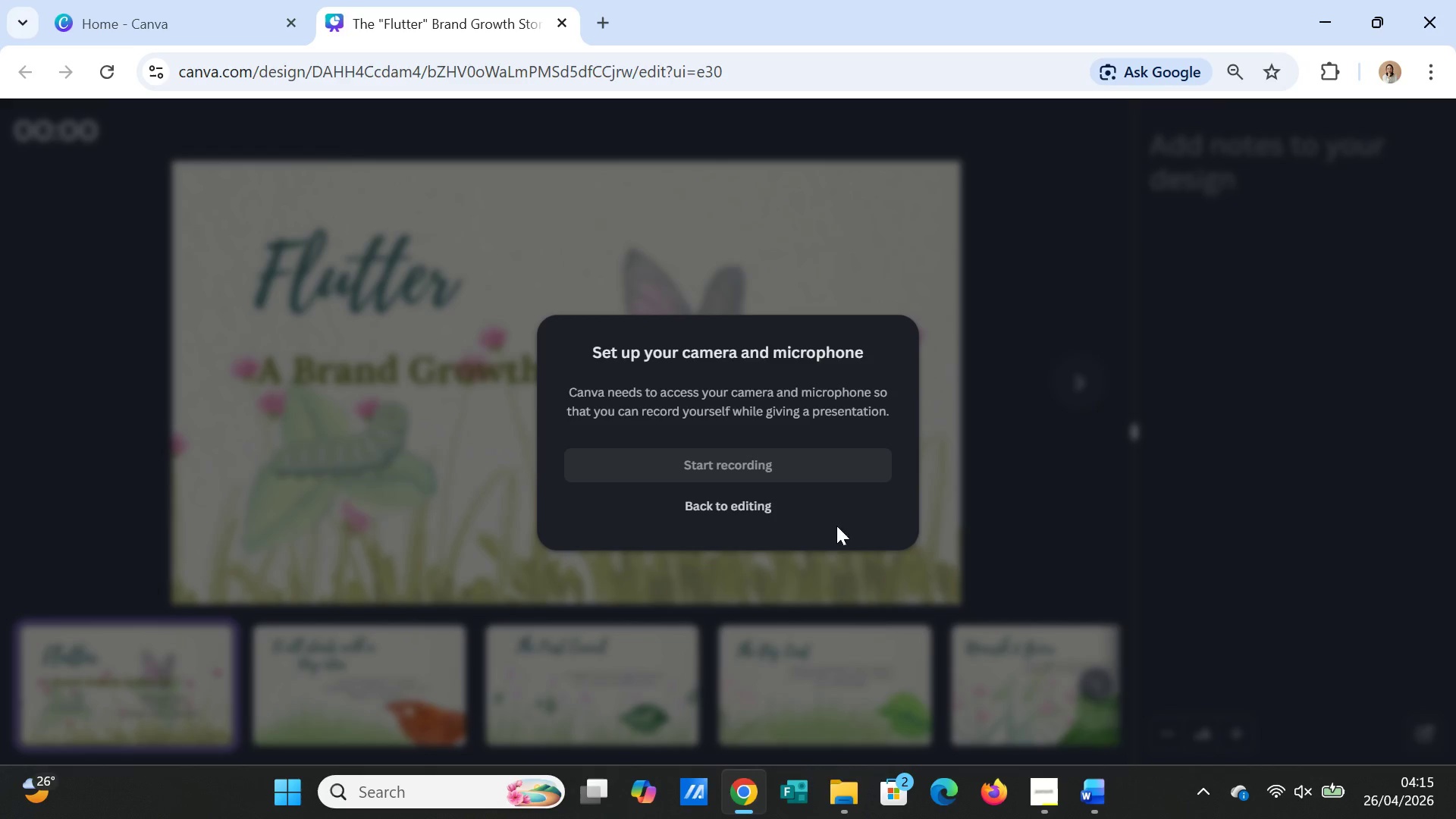 
wait(42.28)
 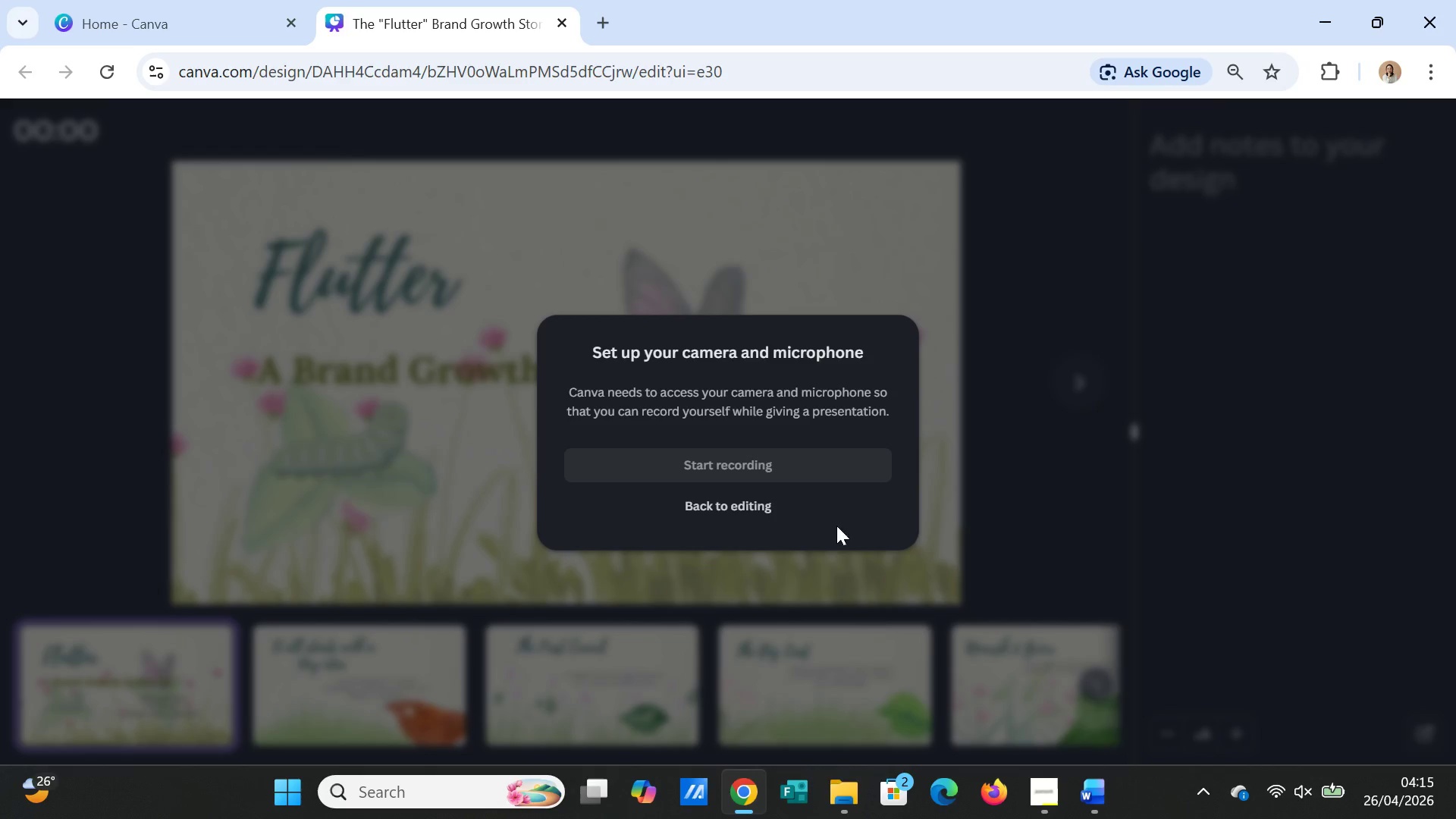 
left_click([1202, 266])
 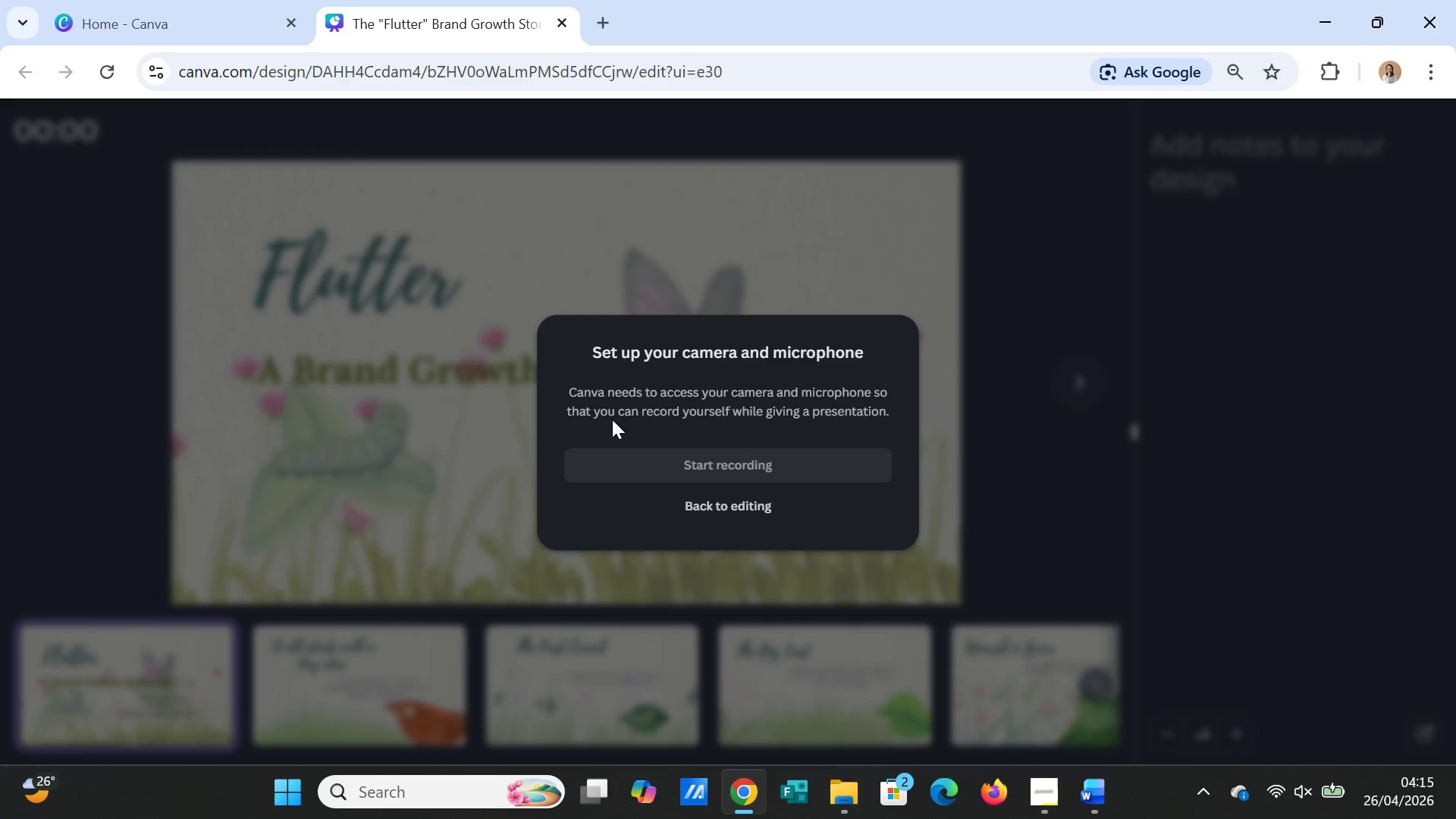 
left_click([660, 503])
 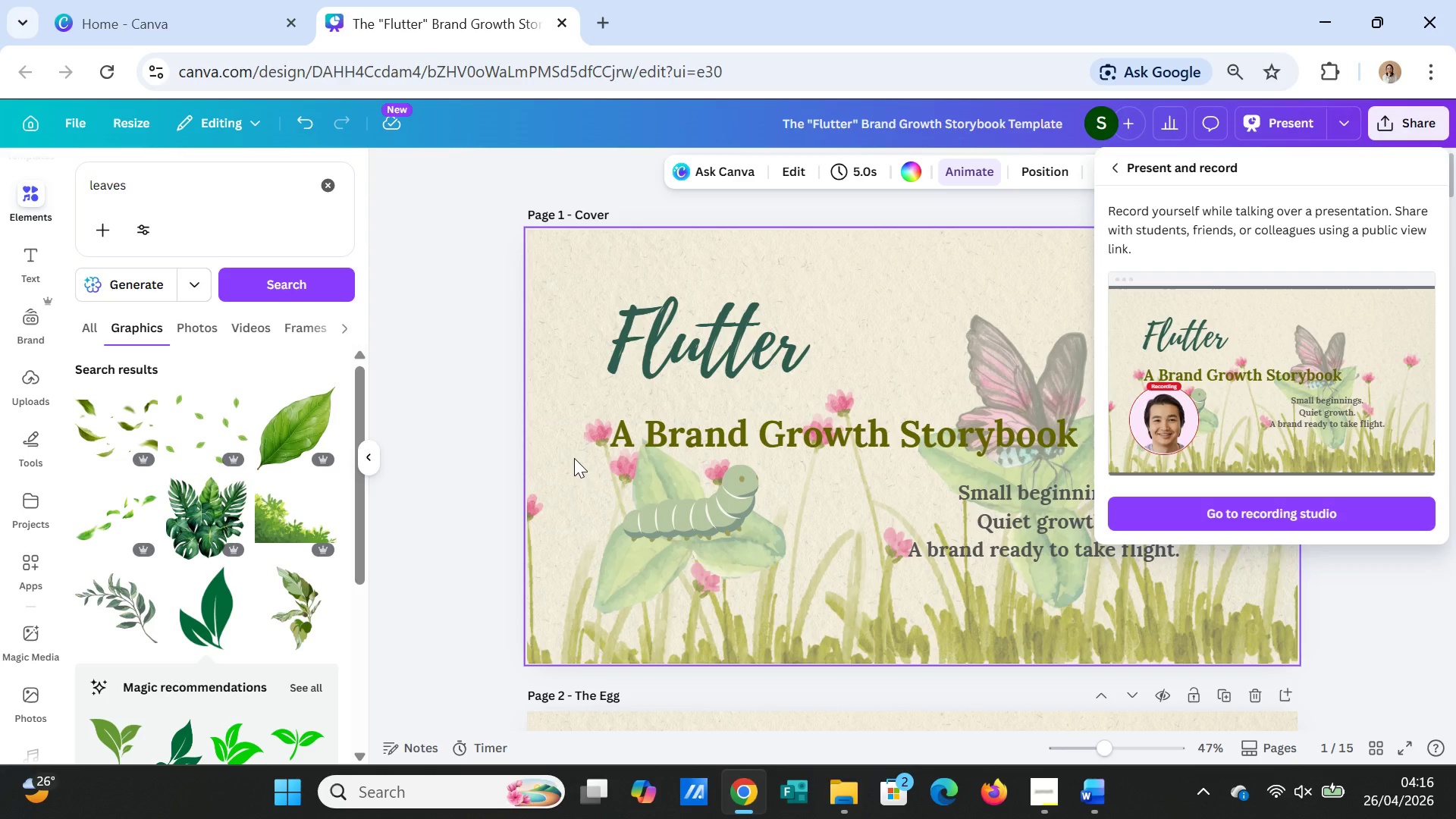 
wait(53.67)
 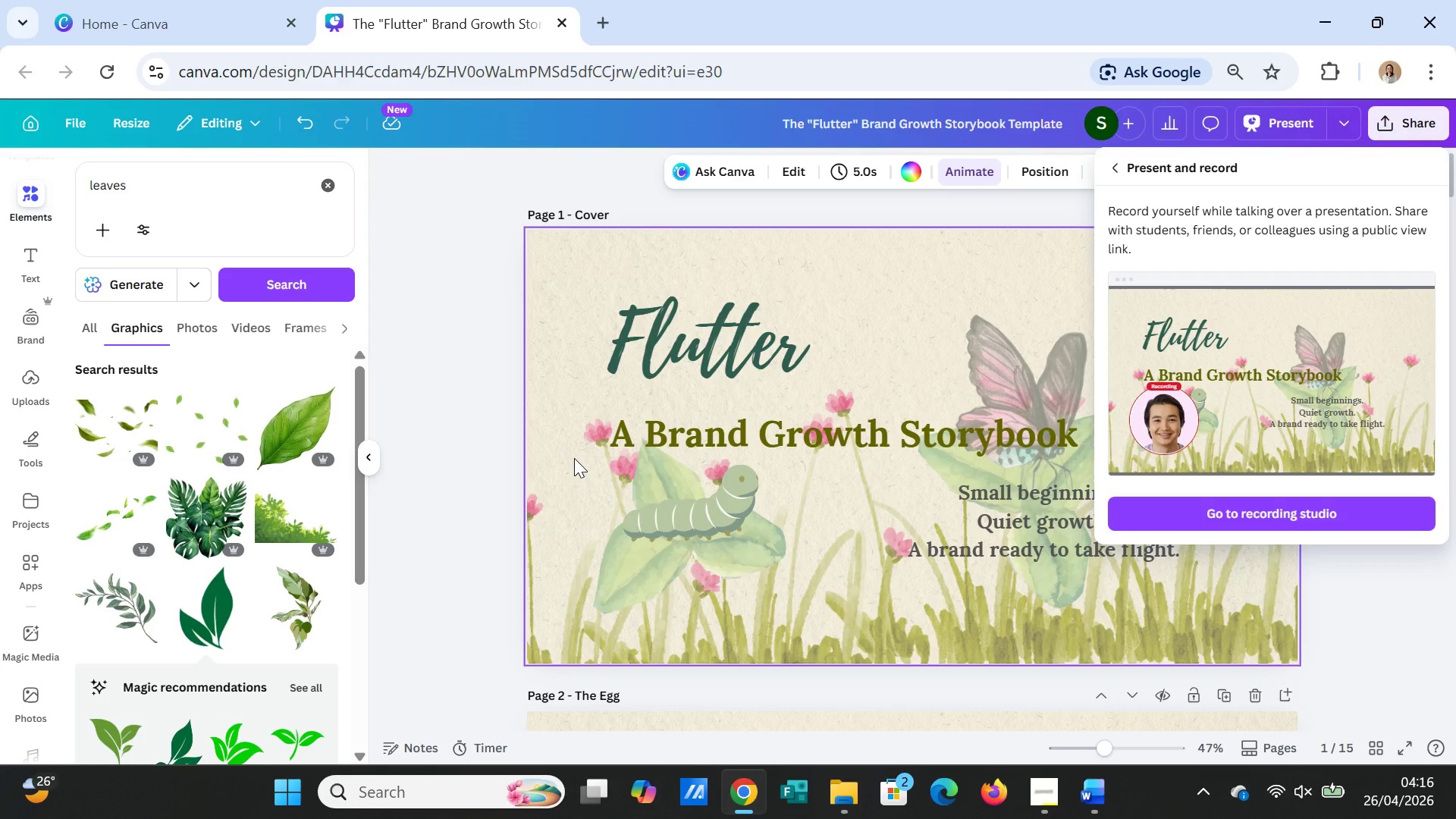 
left_click([1056, 807])